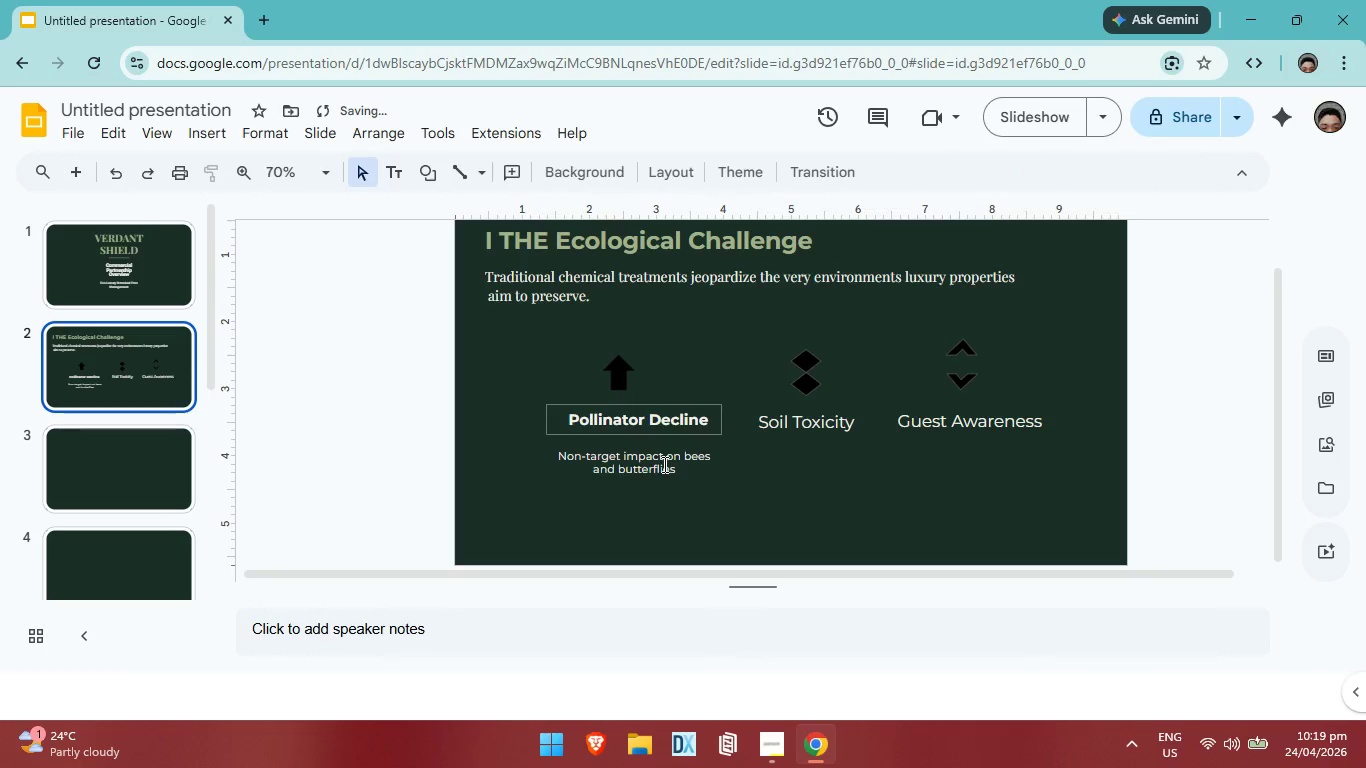 
left_click([663, 464])
 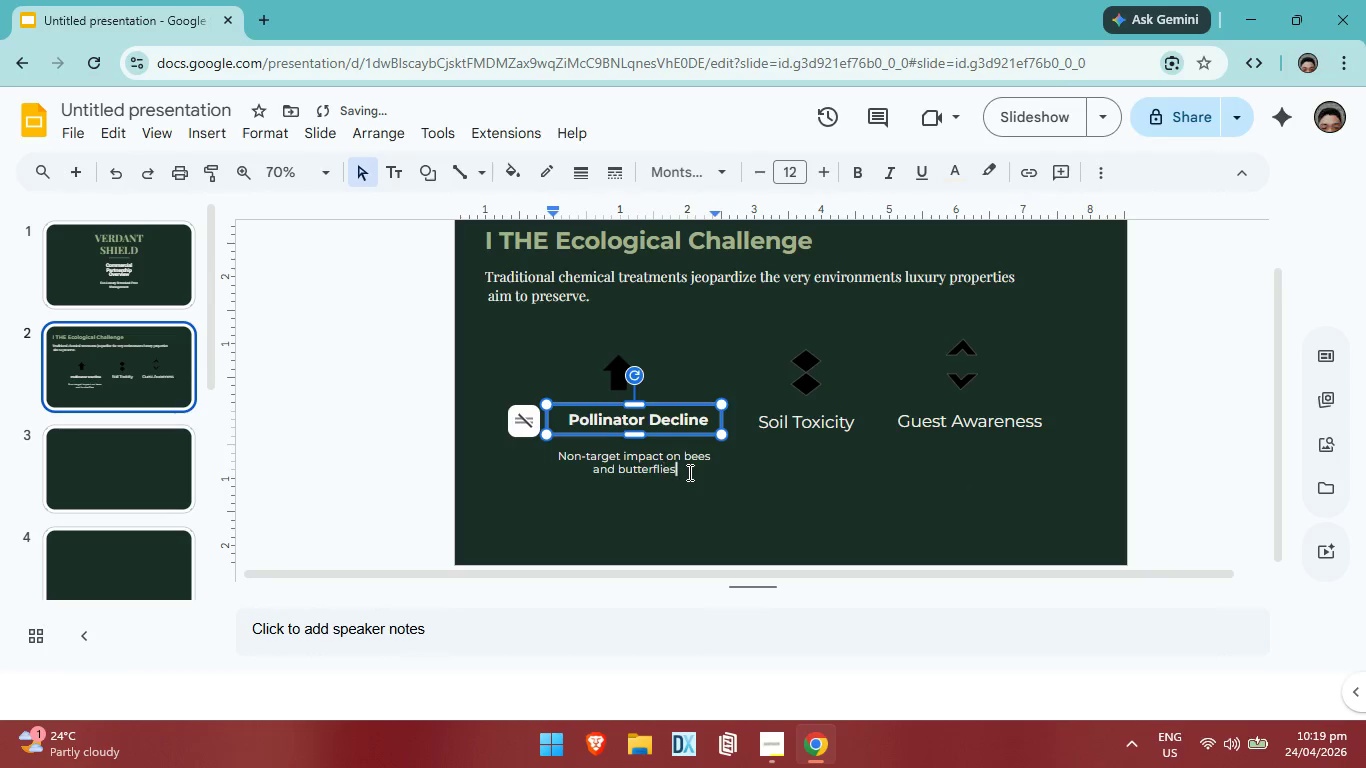 
left_click([688, 472])
 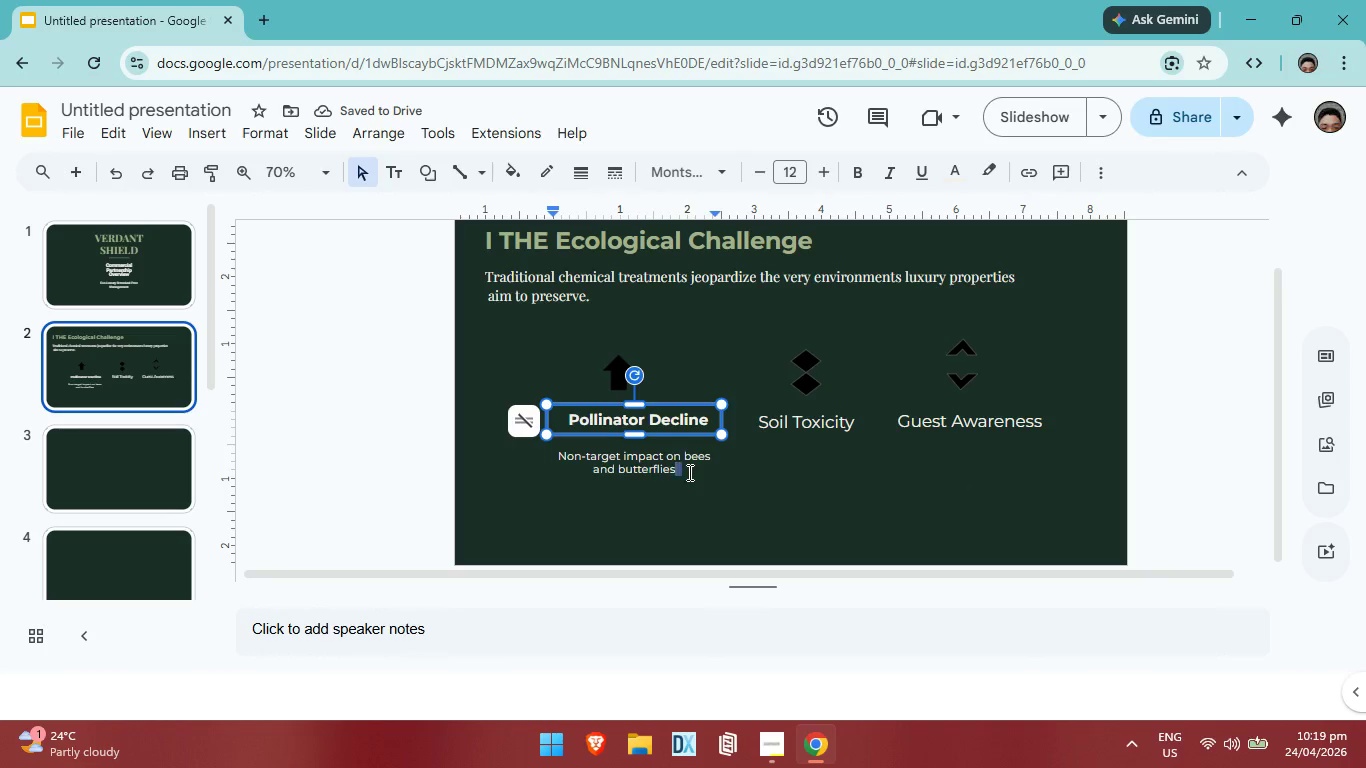 
left_click_drag(start_coordinate=[688, 472], to_coordinate=[550, 451])
 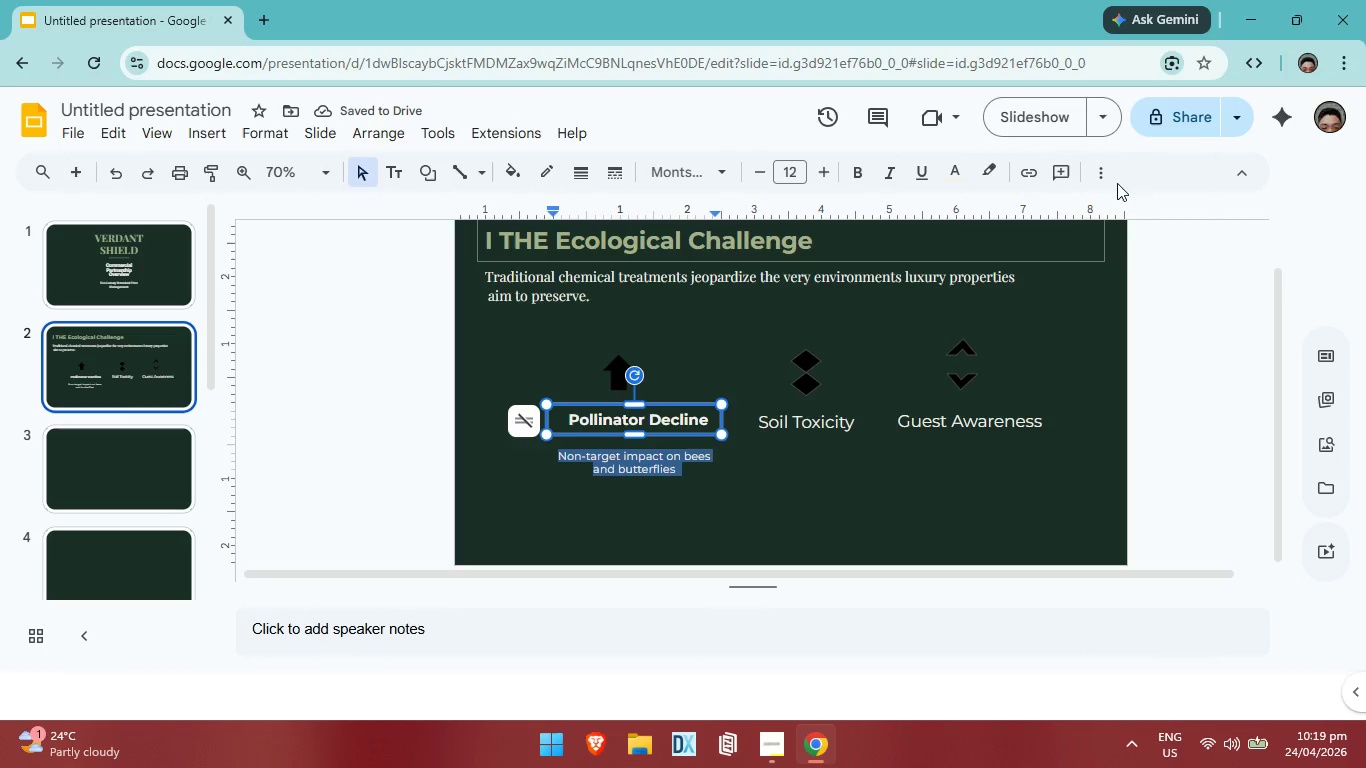 
left_click([1113, 181])
 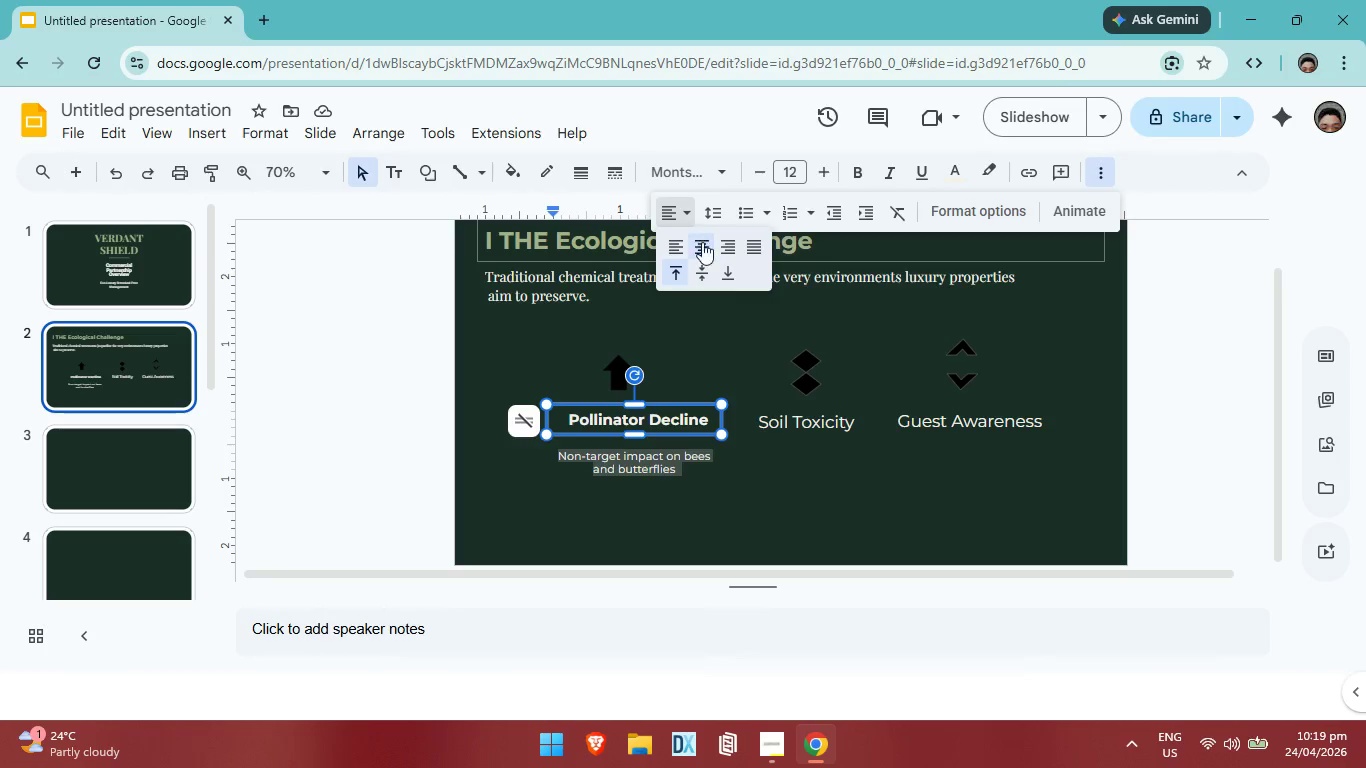 
left_click([705, 243])
 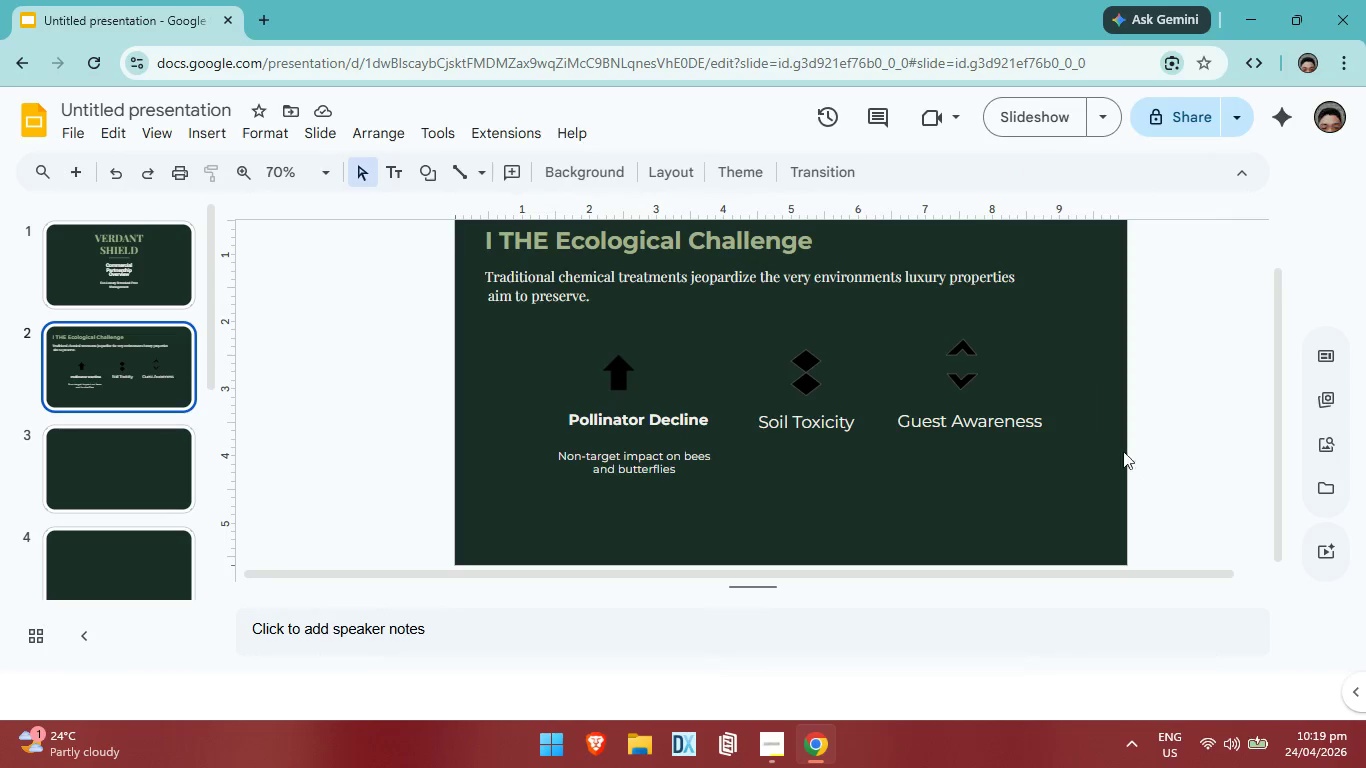 
left_click([644, 472])
 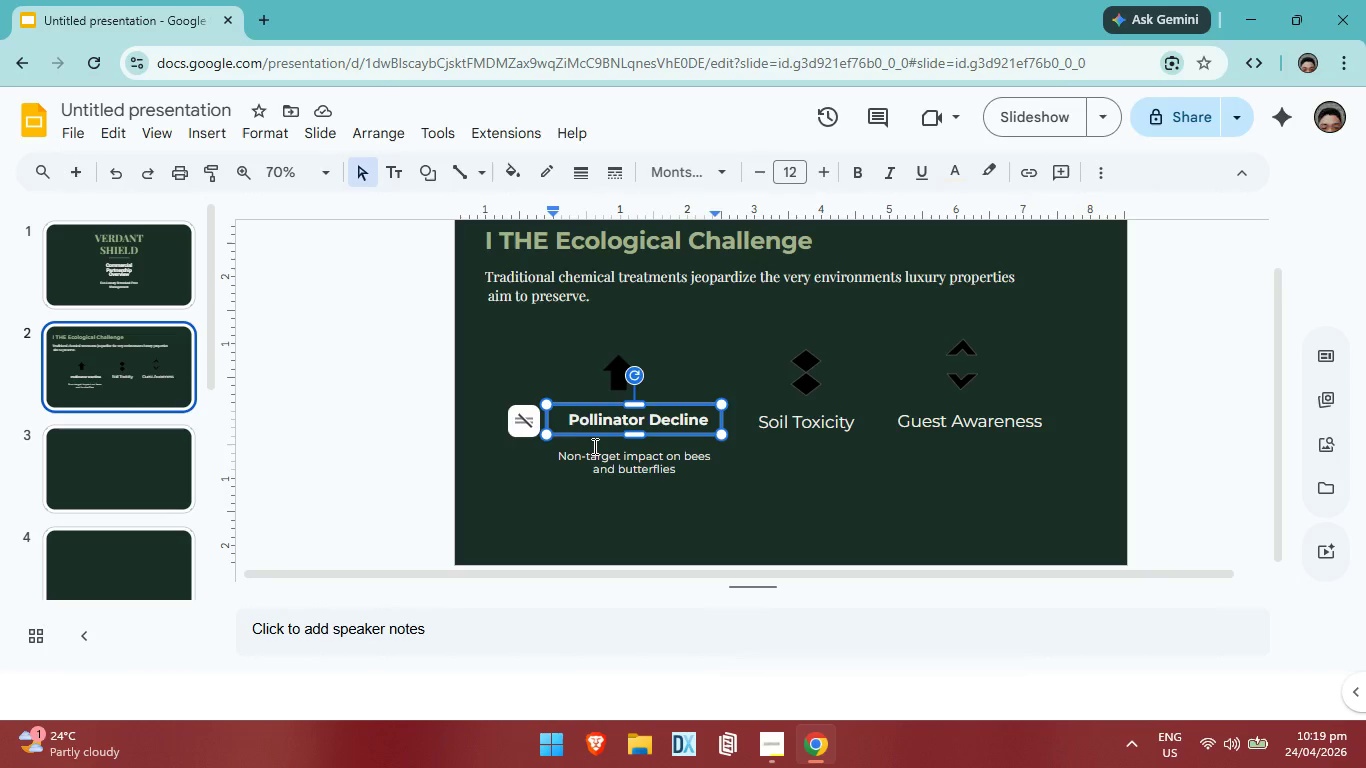 
left_click([593, 446])
 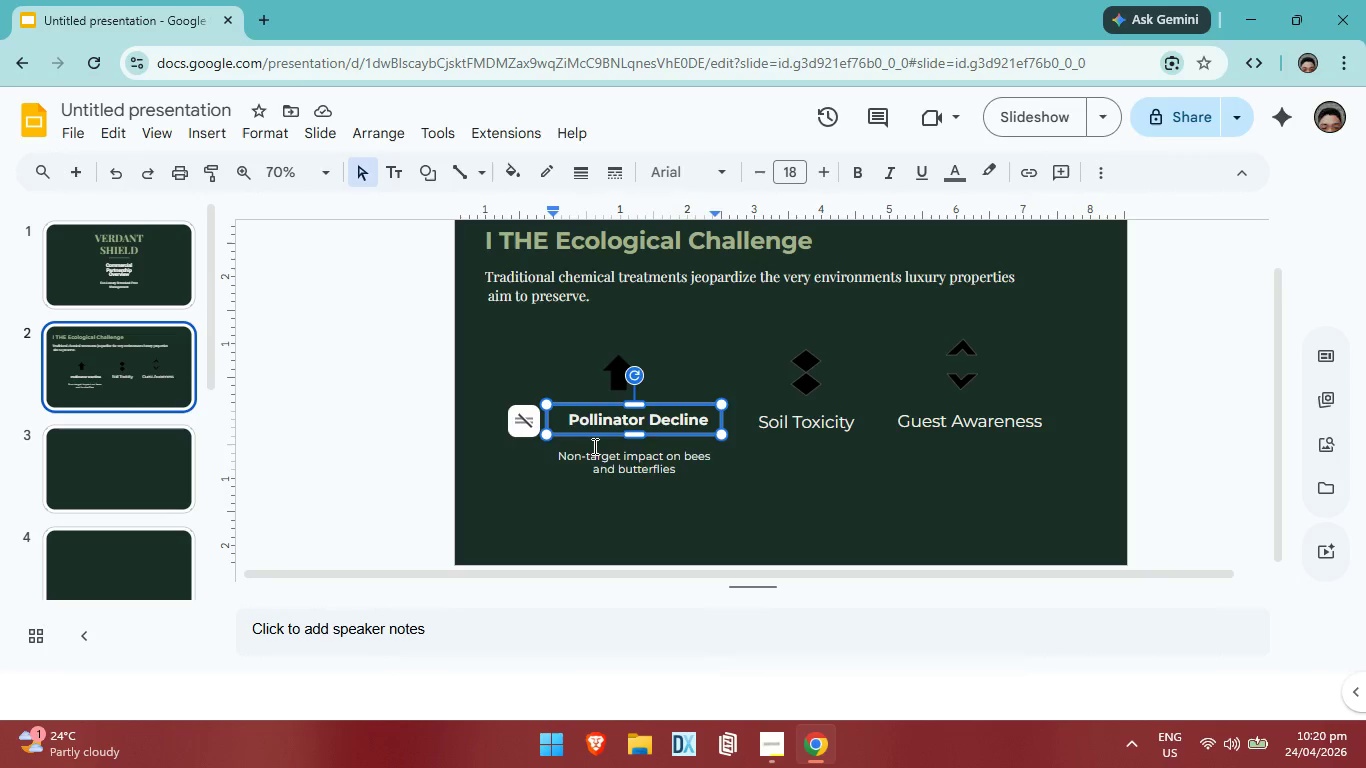 
key(Backspace)
 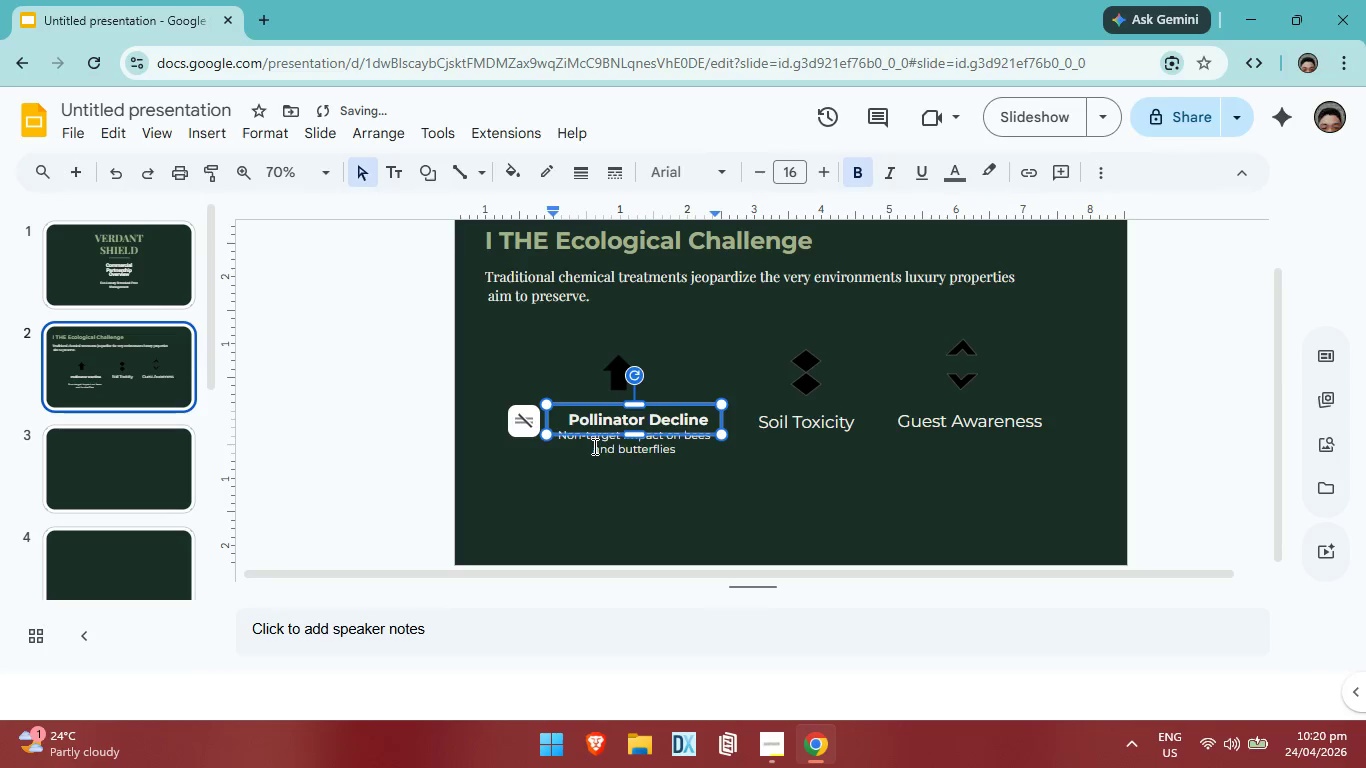 
key(Enter)
 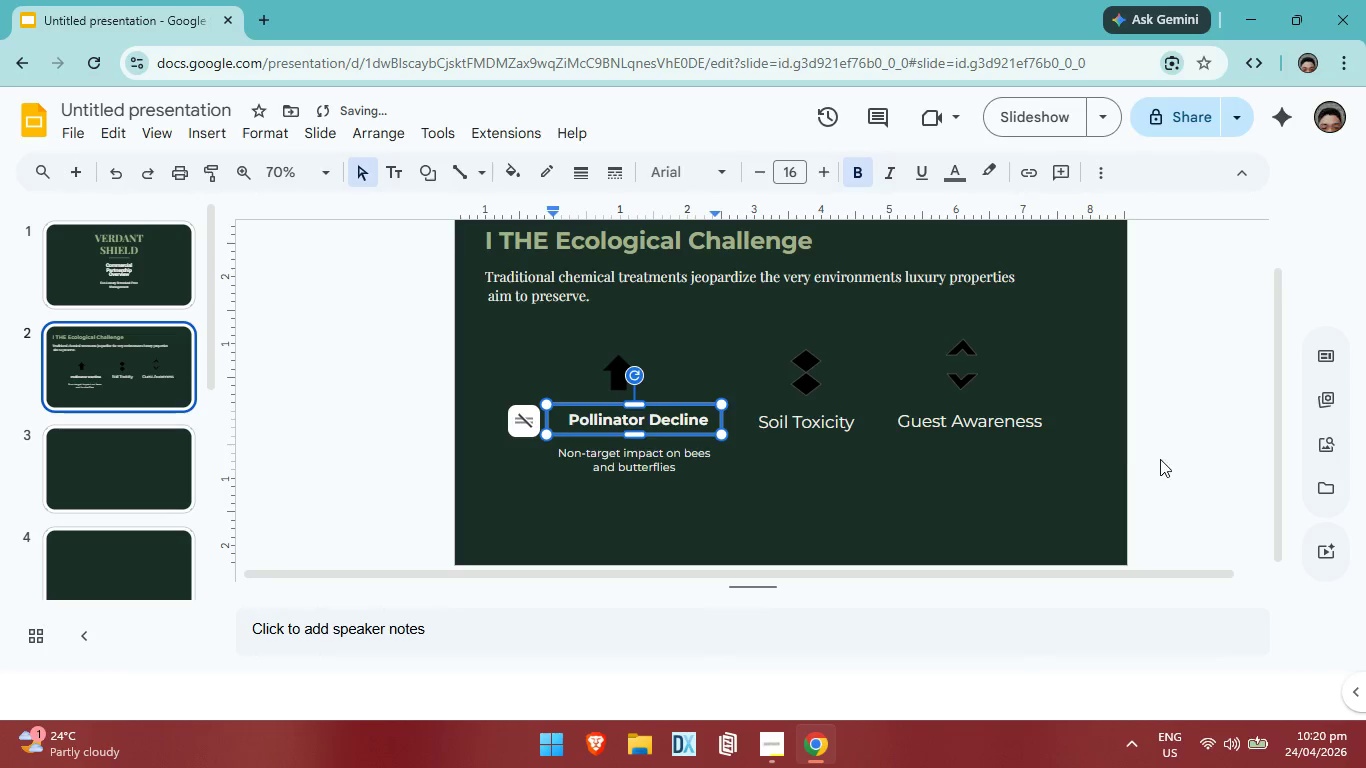 
left_click([1170, 464])
 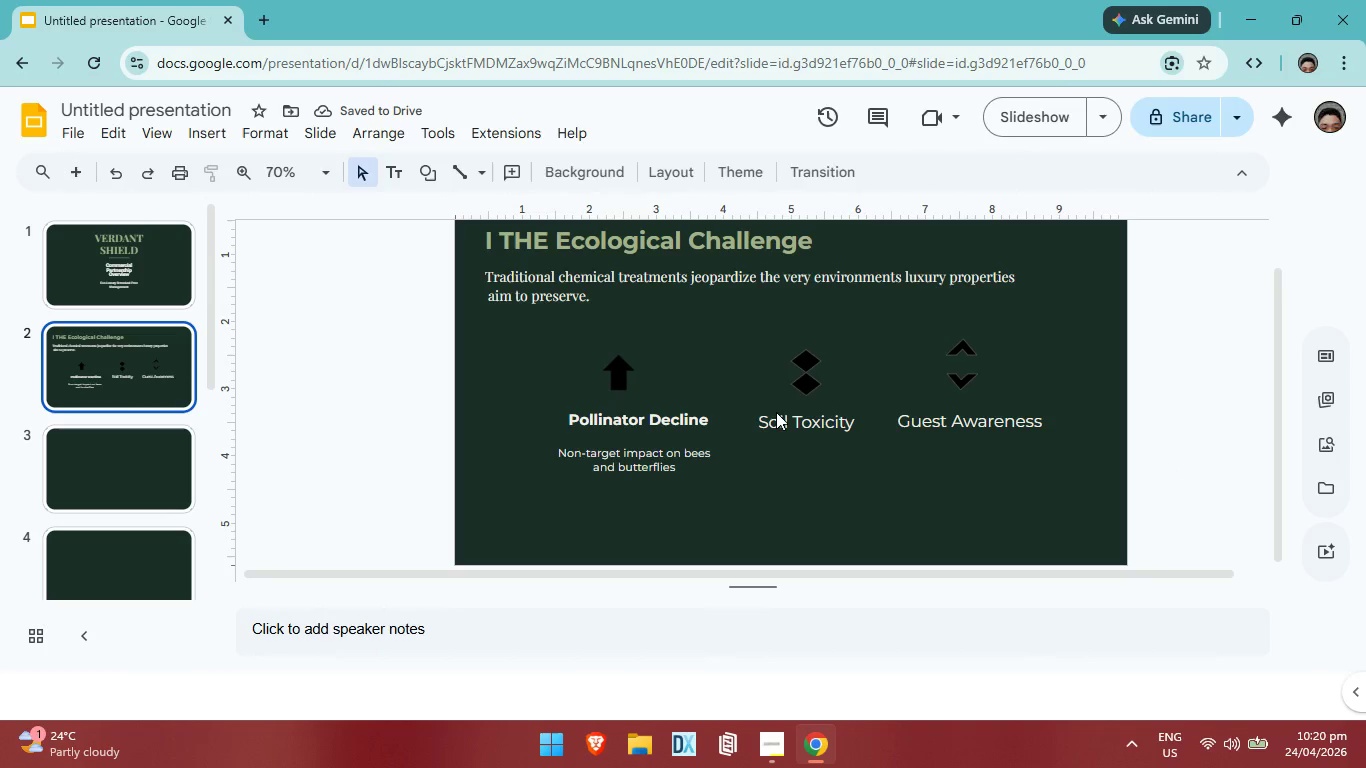 
left_click([776, 412])
 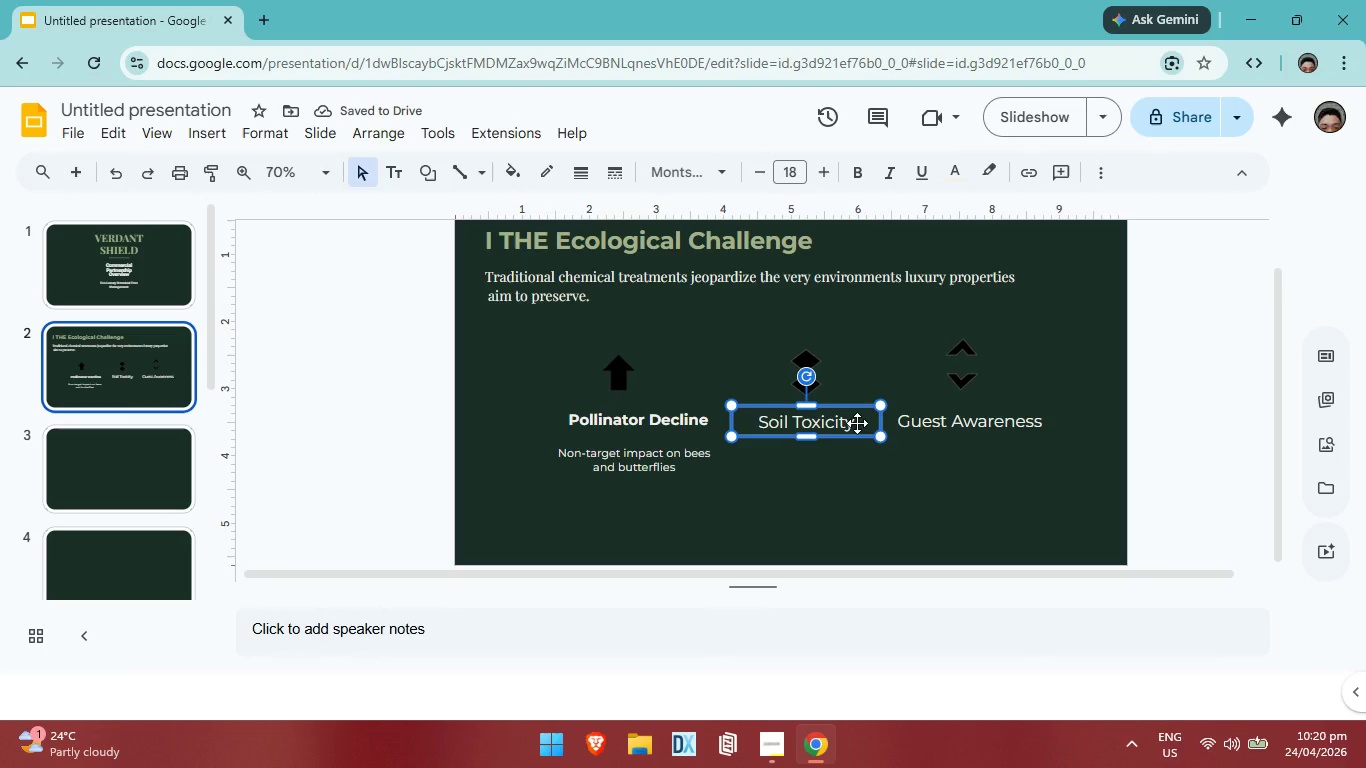 
left_click([857, 423])
 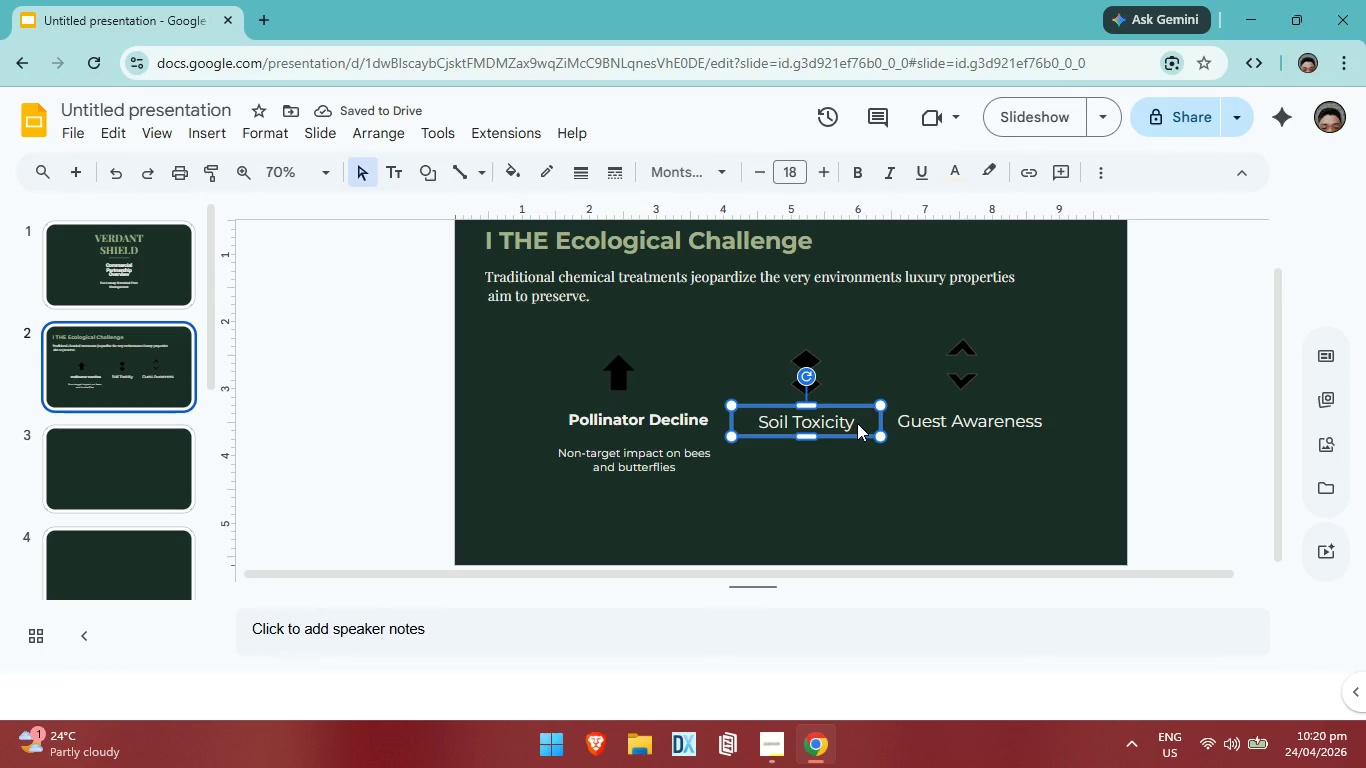 
double_click([857, 423])
 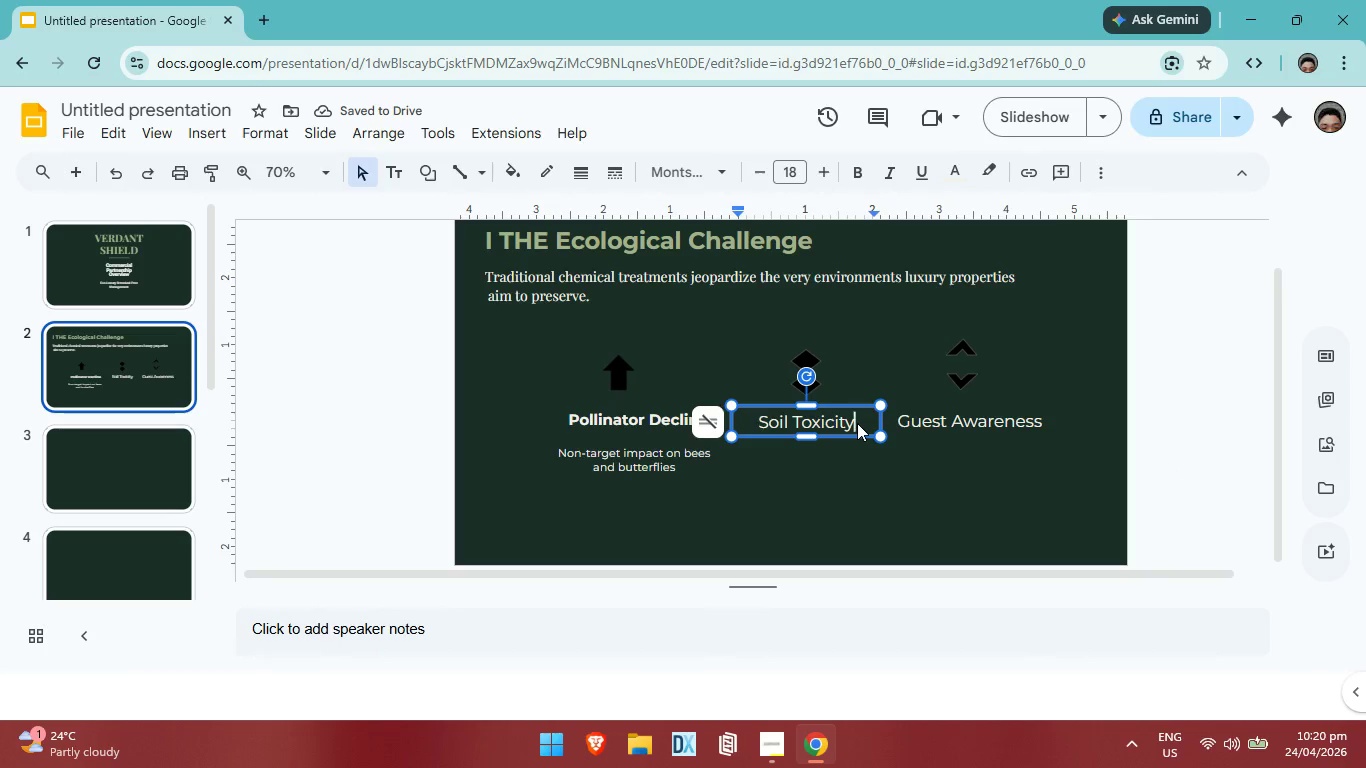 
left_click([857, 423])
 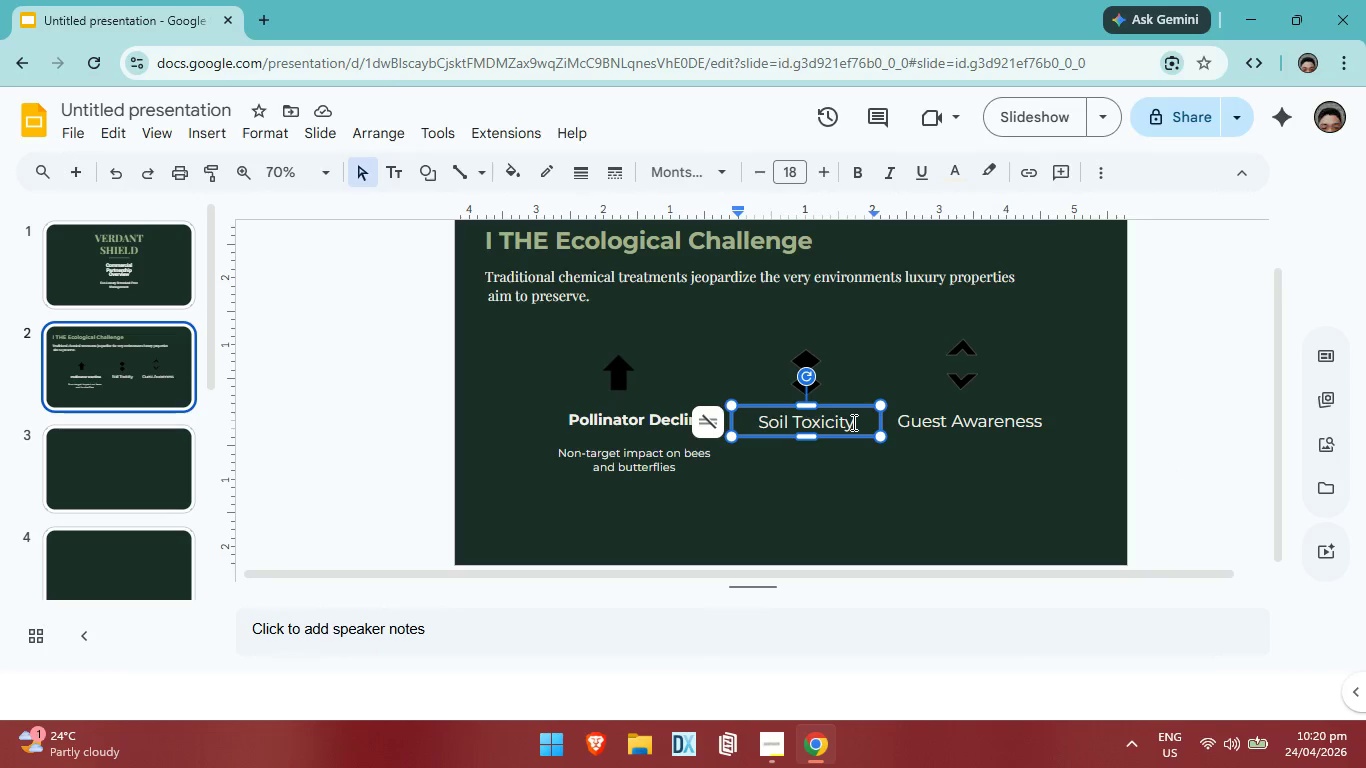 
key(Enter)
 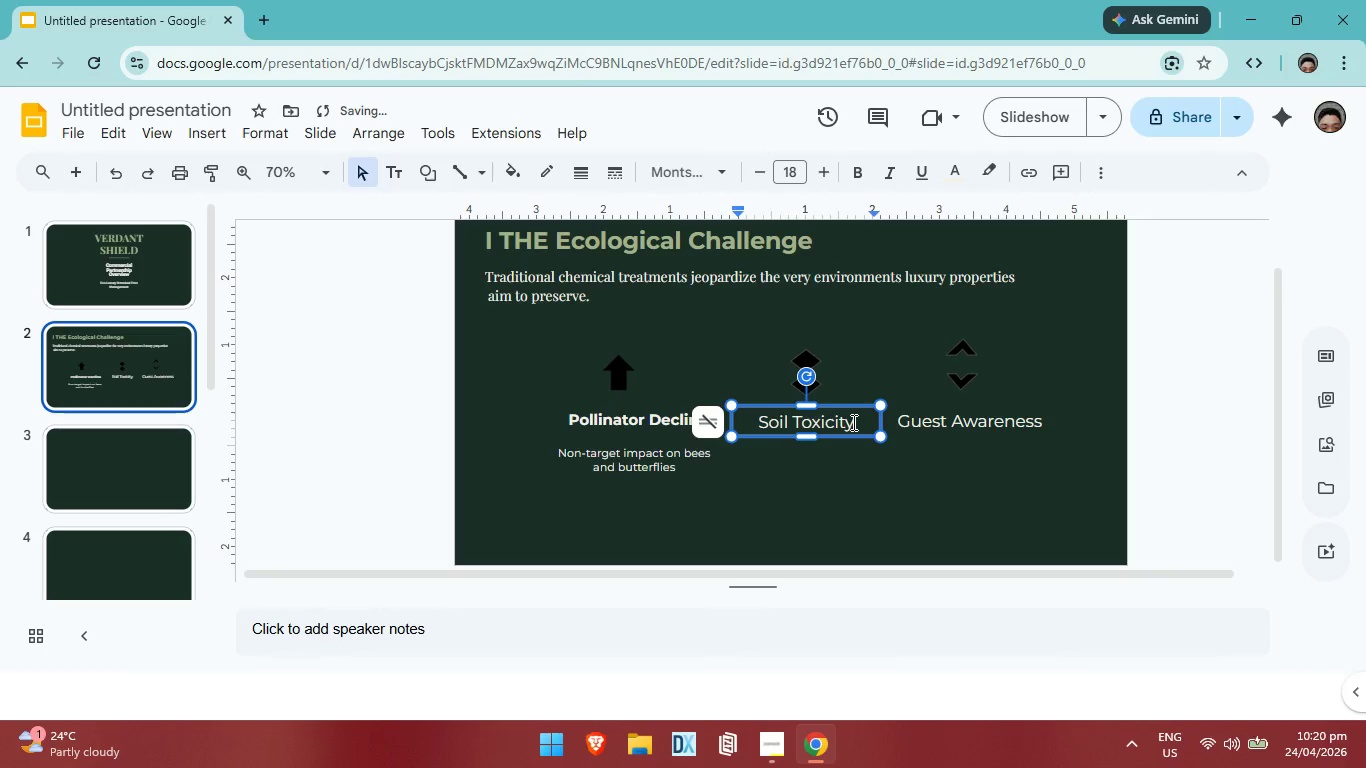 
type(Persi)
key(Backspace)
key(Backspace)
key(Backspace)
key(Backspace)
key(Backspace)
 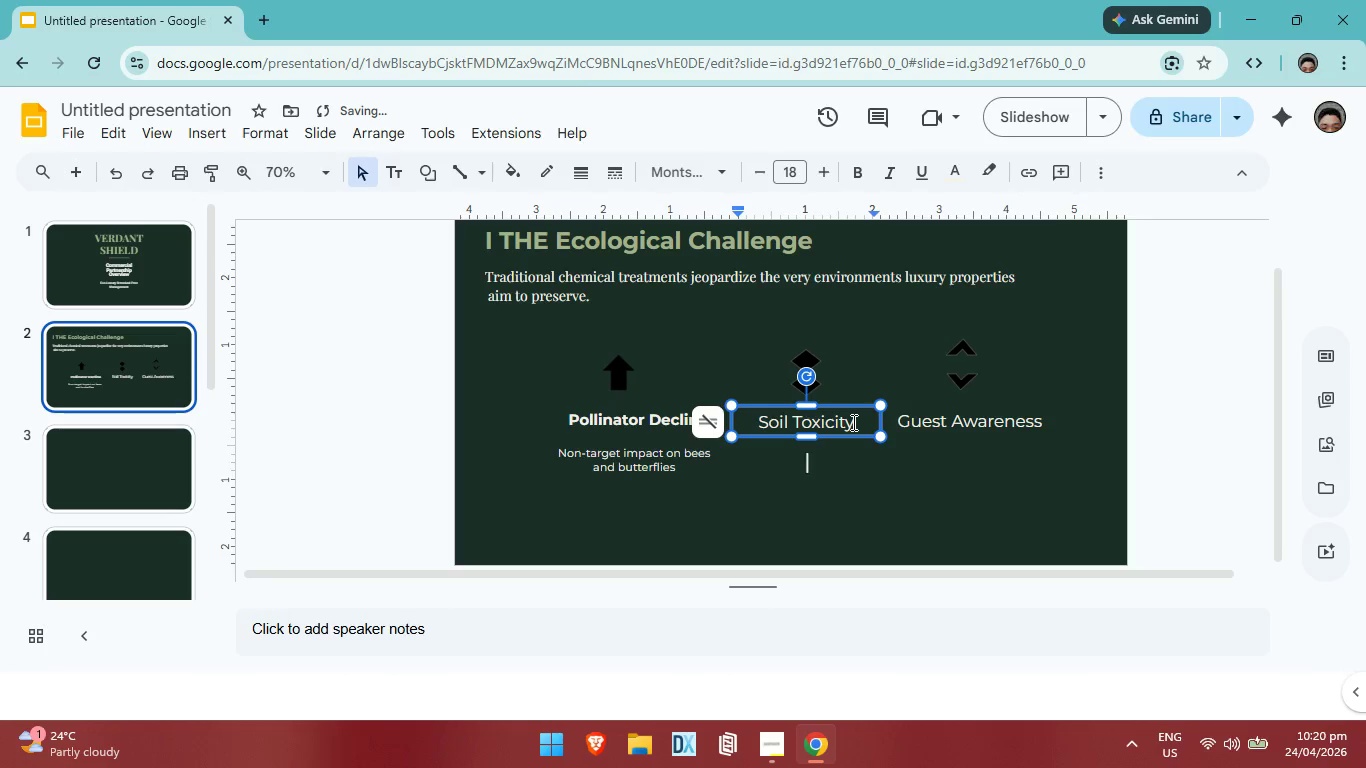 
key(Enter)
 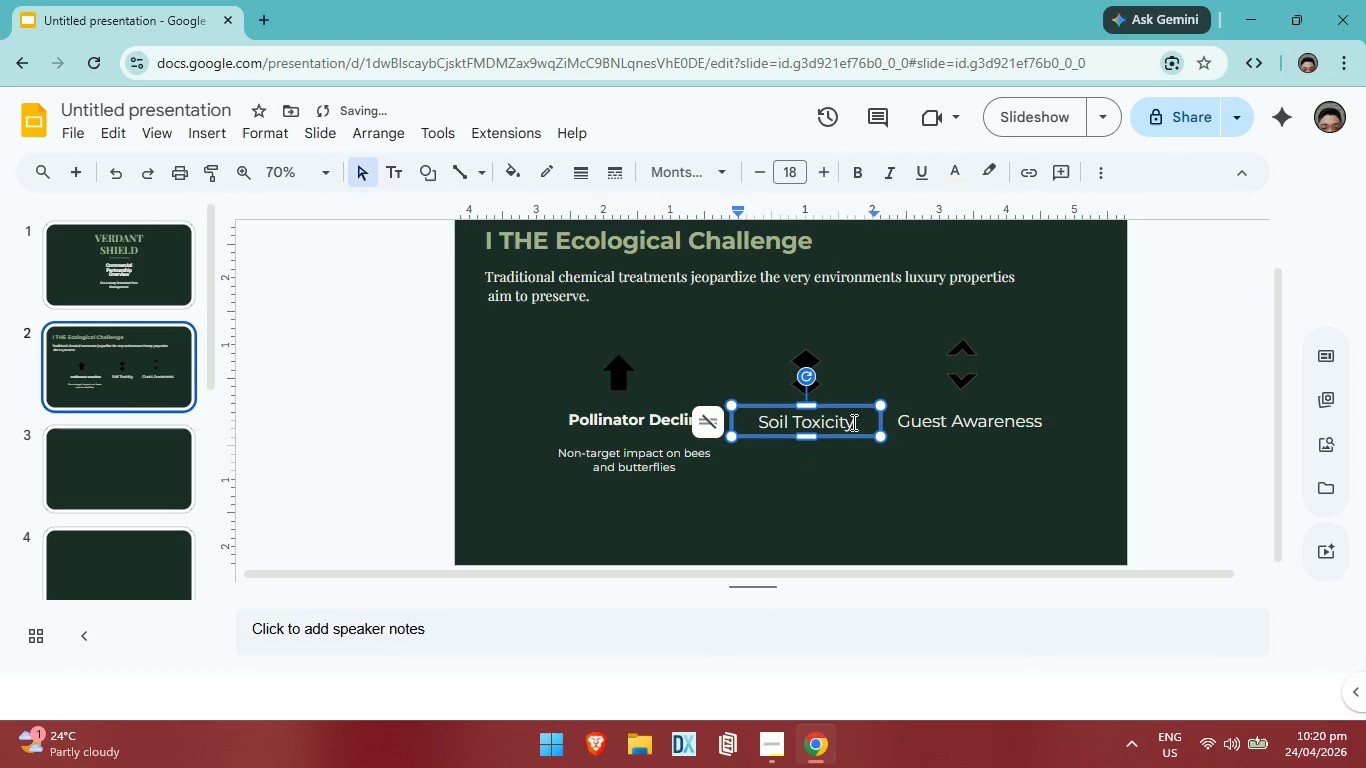 
key(Backspace)
 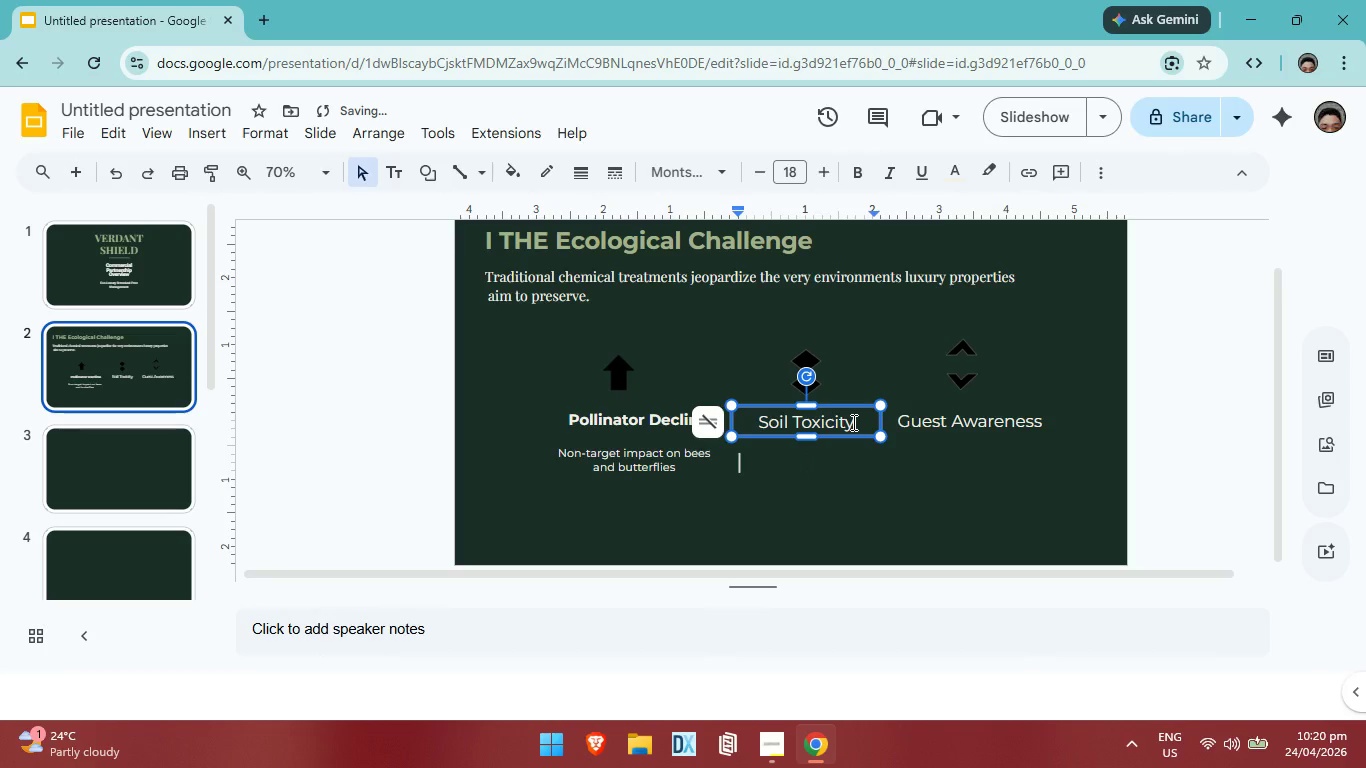 
key(Backspace)
 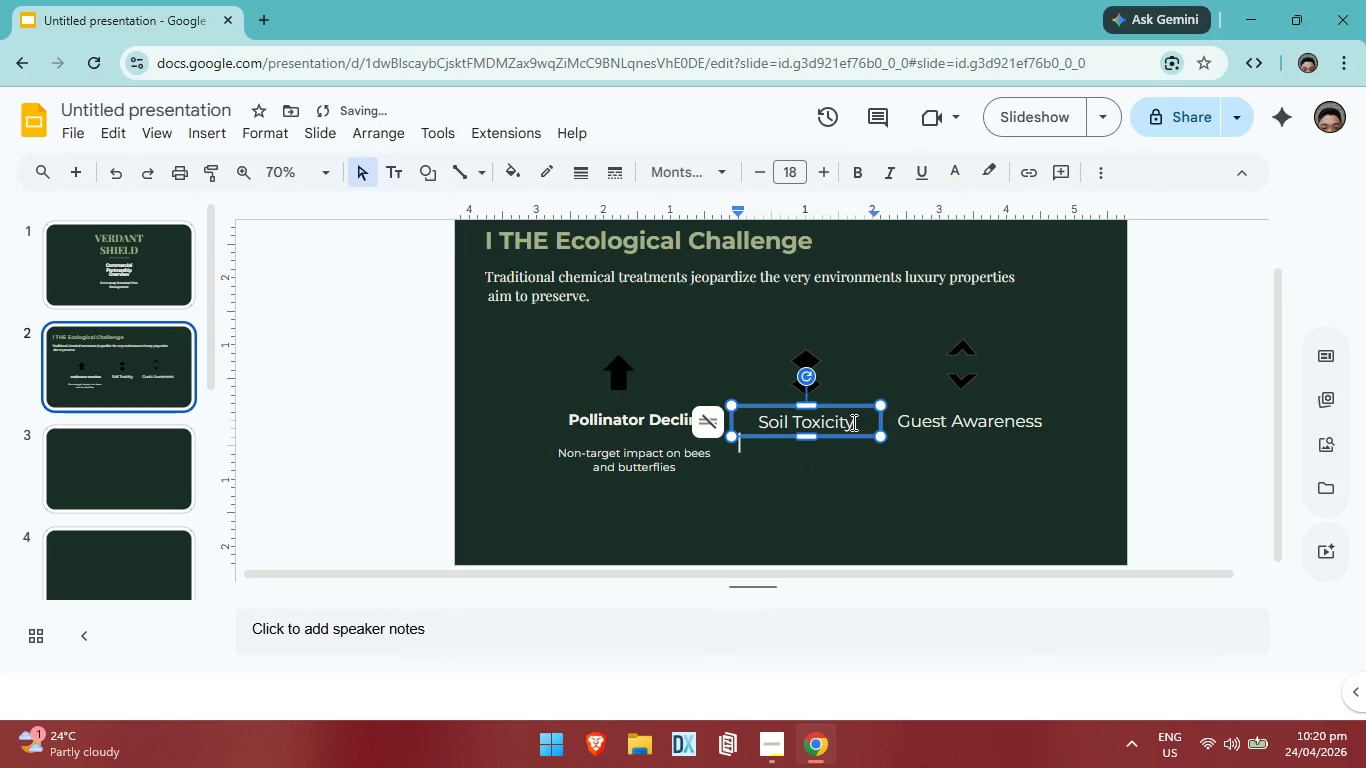 
key(Backspace)
 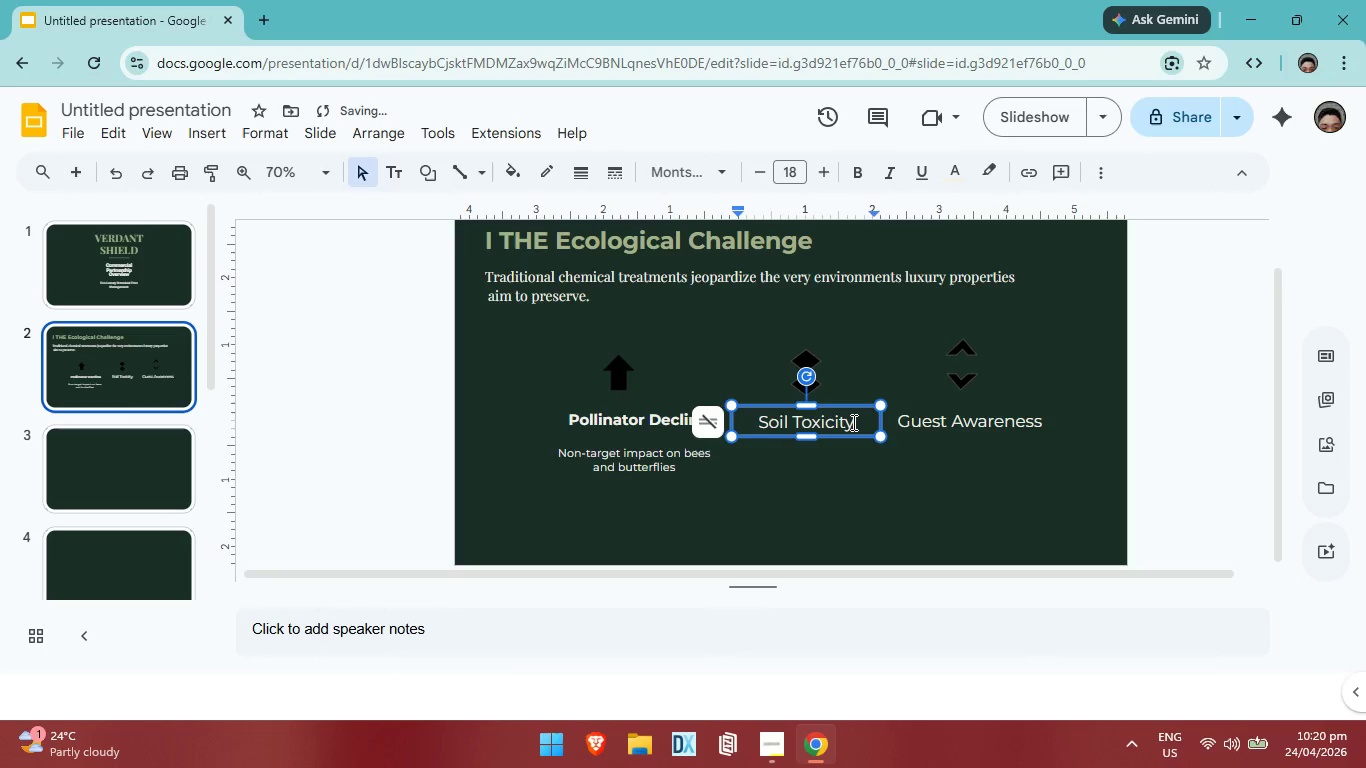 
key(Enter)
 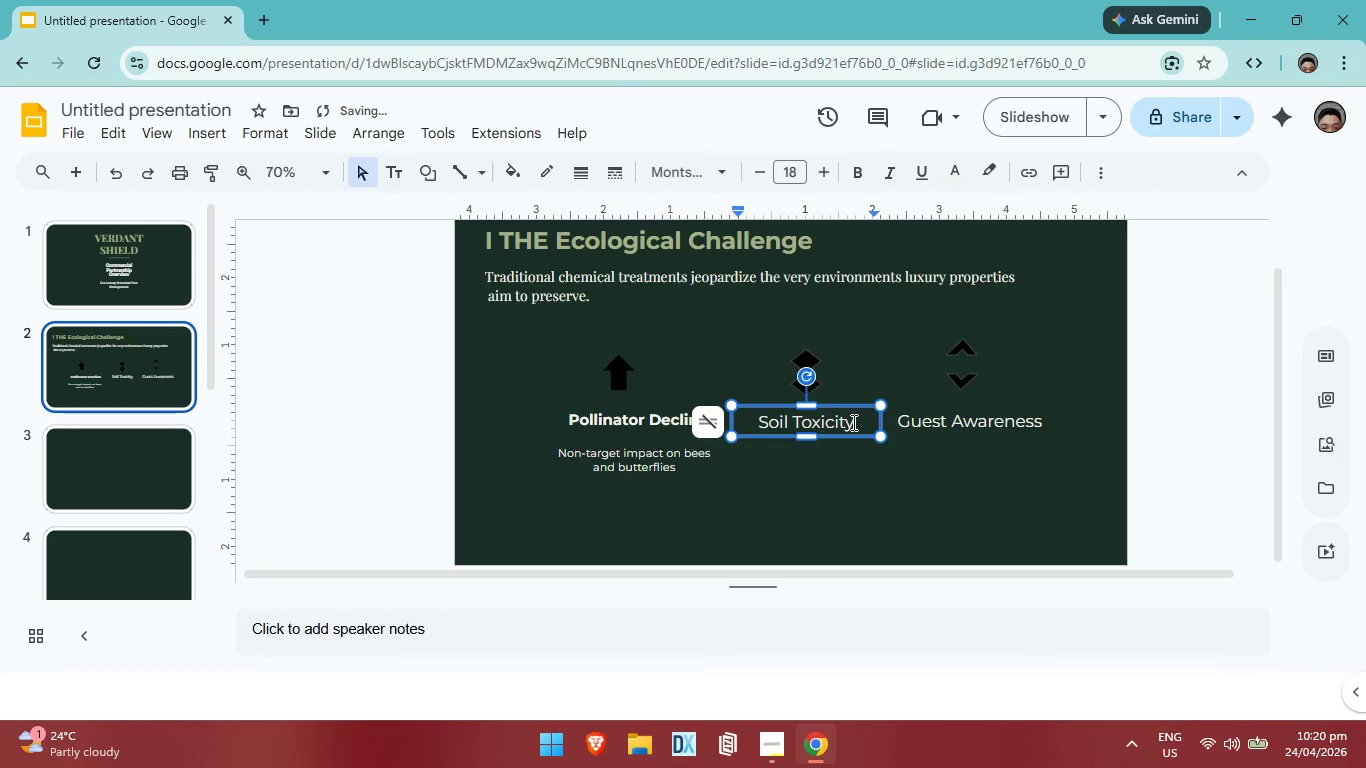 
key(CapsLock)
 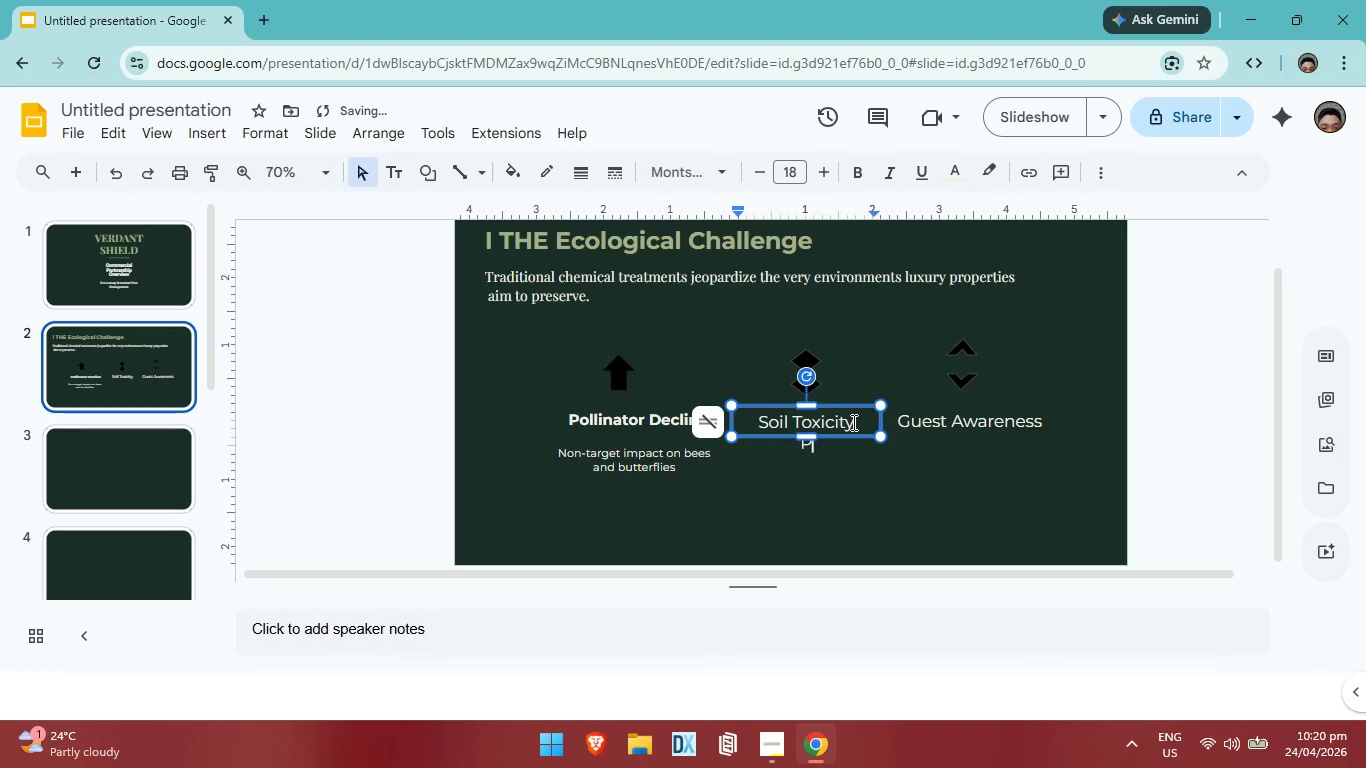 
key(P)
 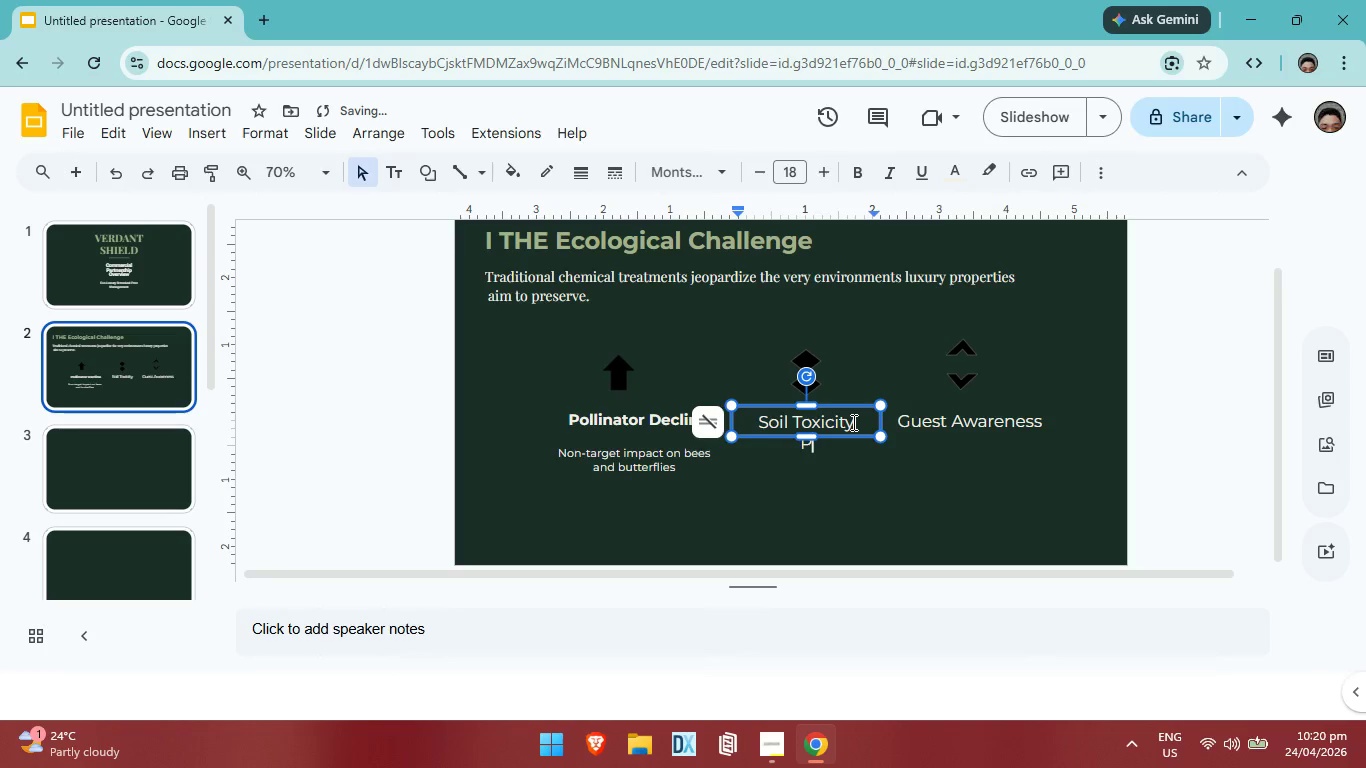 
key(CapsLock)
 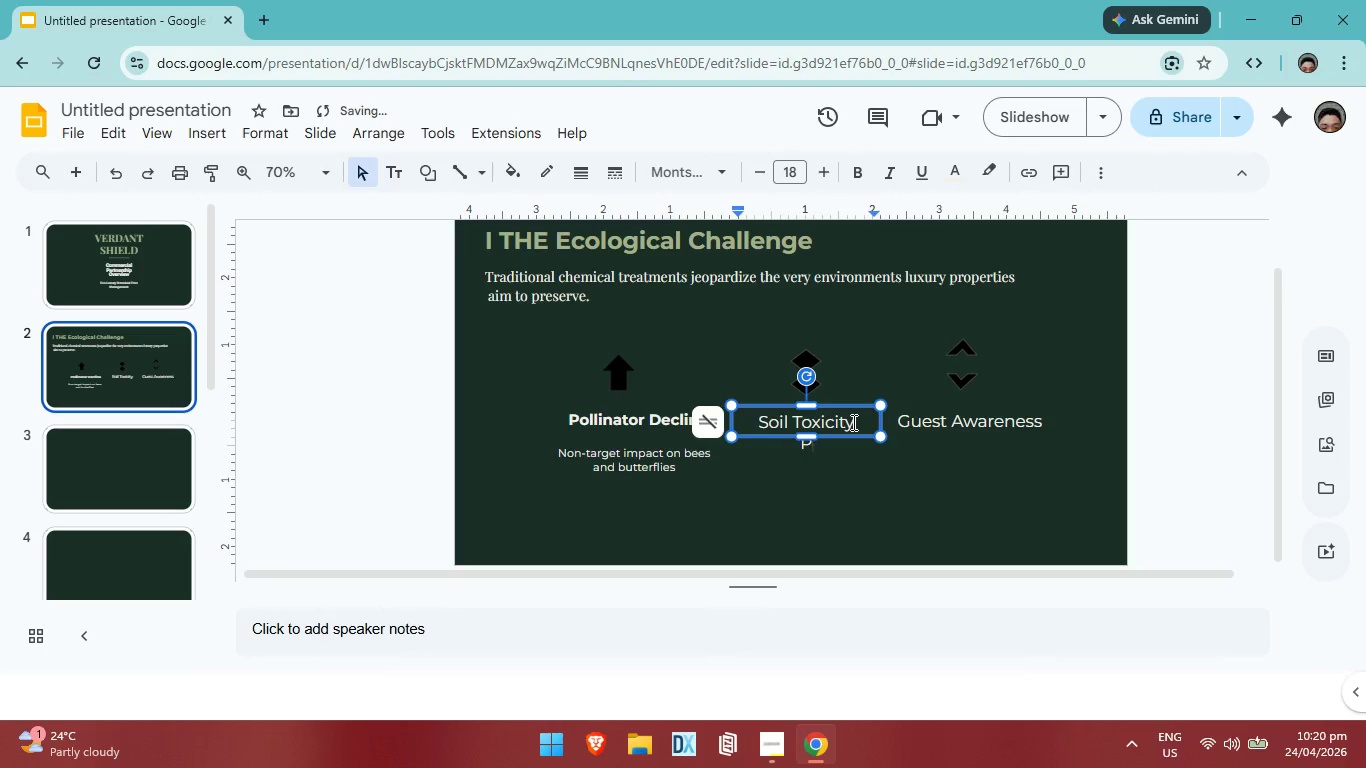 
key(Backspace)
 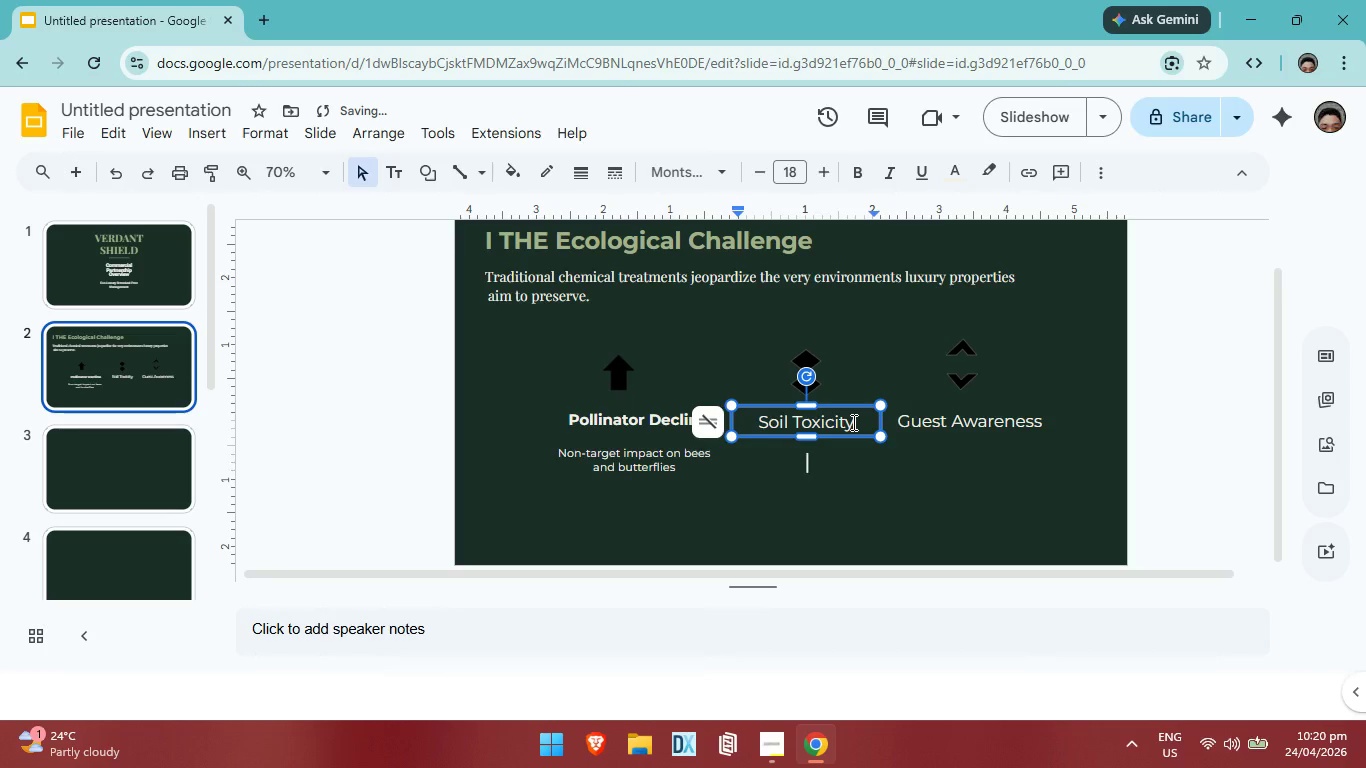 
key(Enter)
 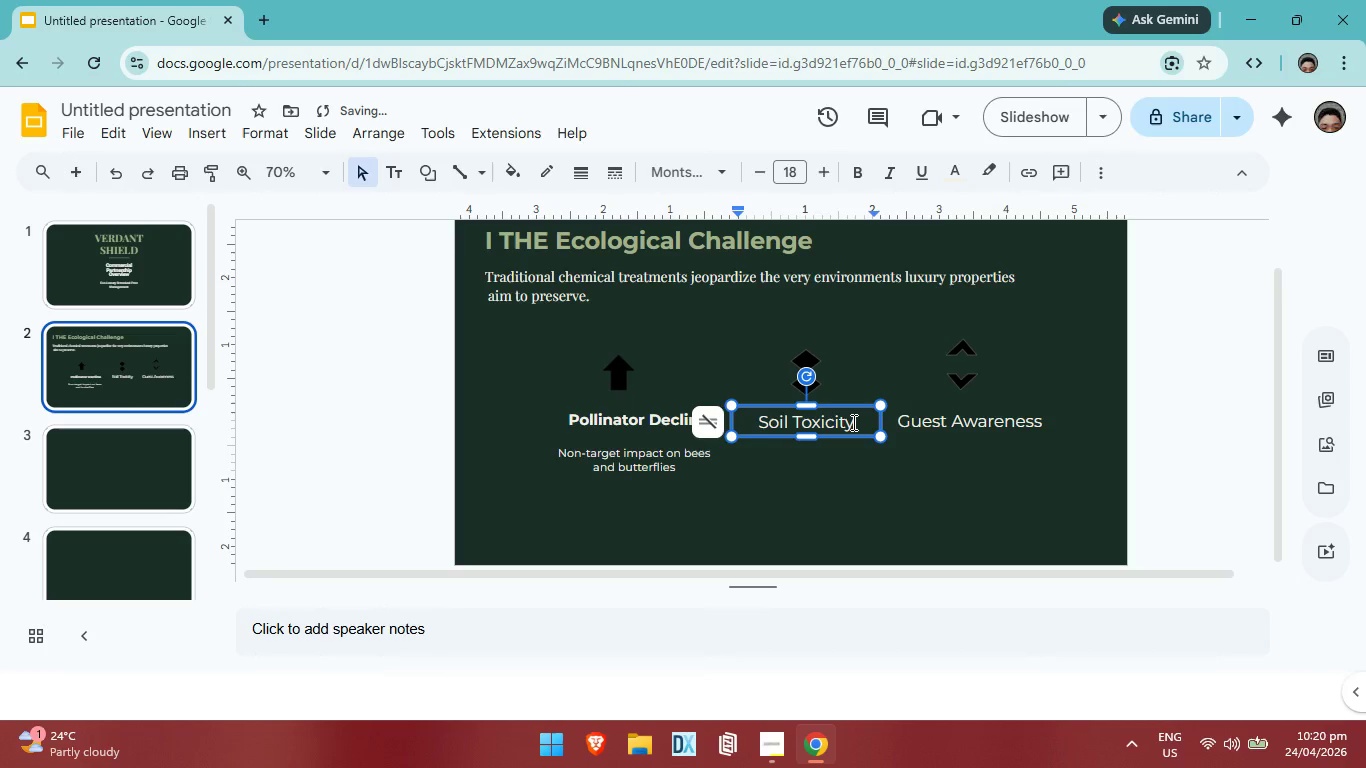 
type(Persistent synthetic residue in gardens.)
 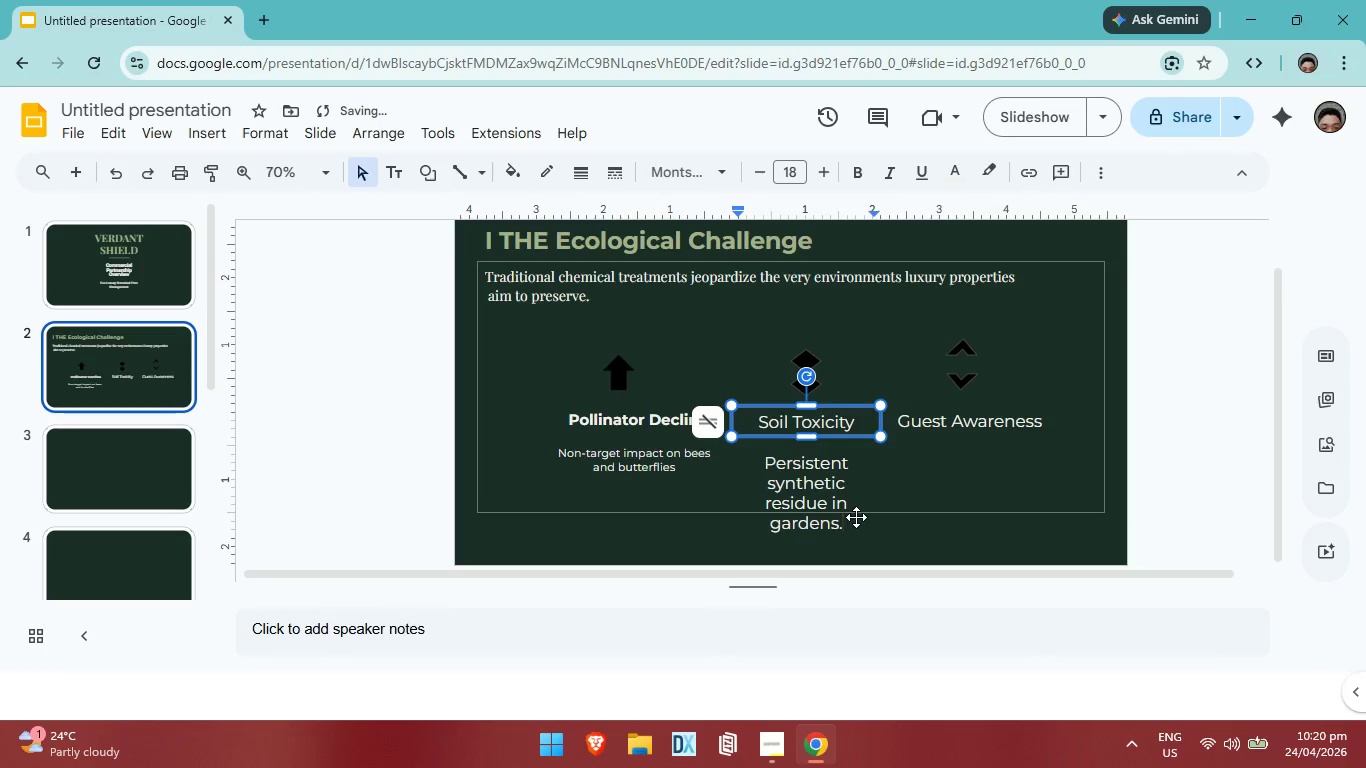 
left_click_drag(start_coordinate=[846, 529], to_coordinate=[758, 457])
 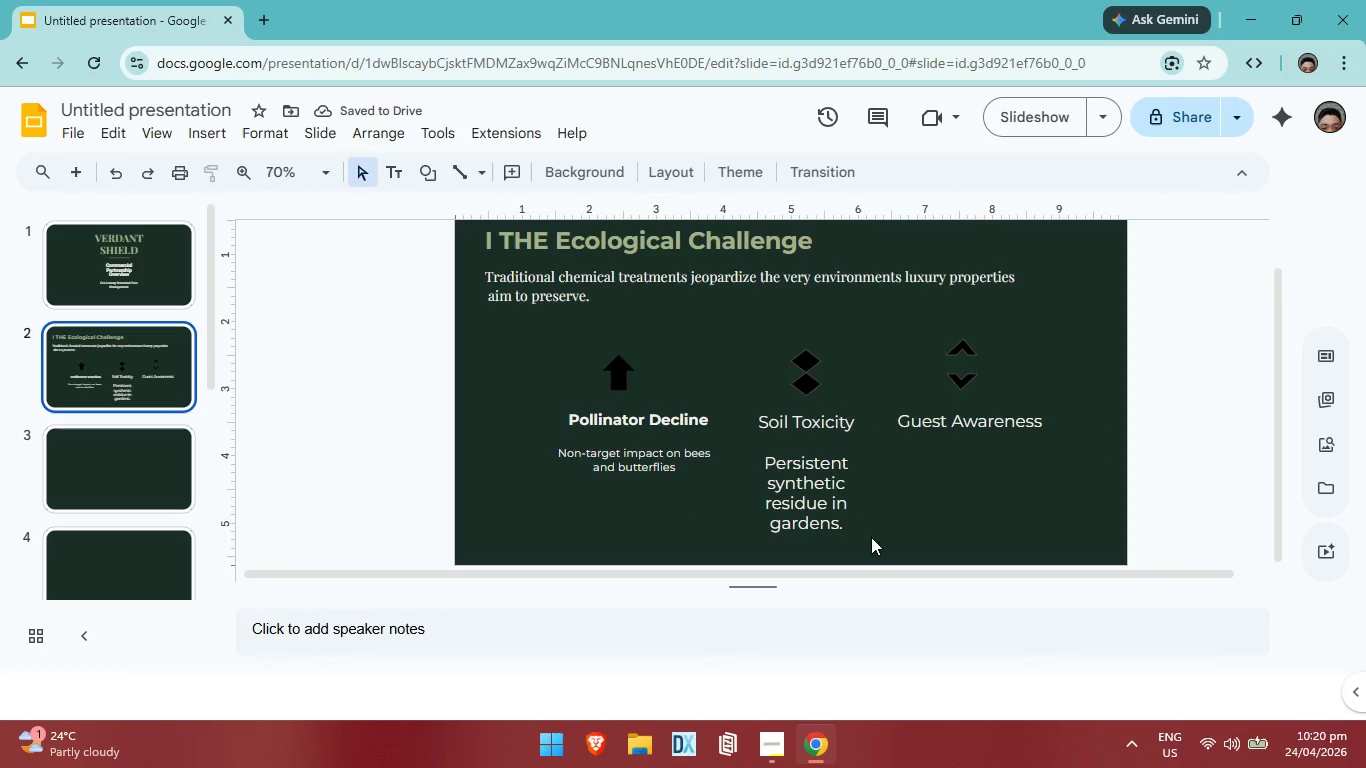 
double_click([815, 526])
 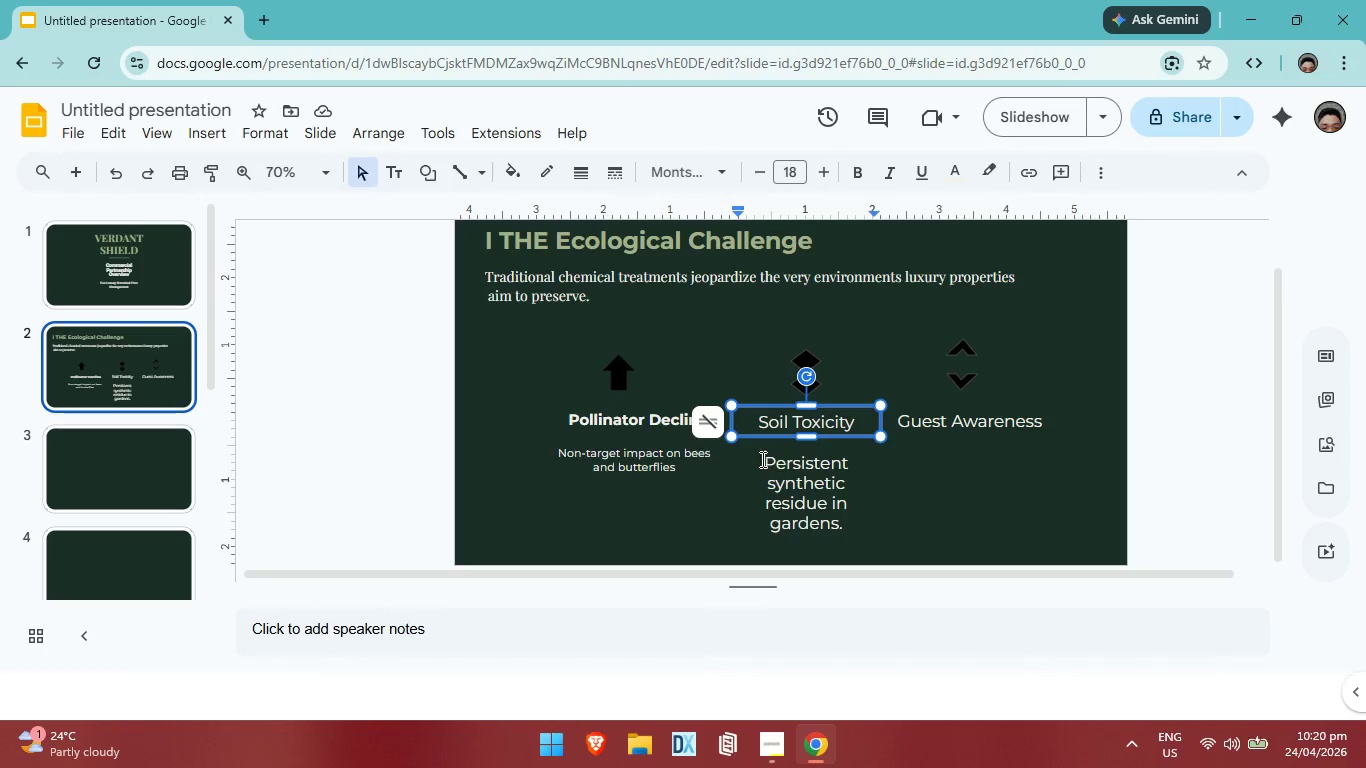 
left_click_drag(start_coordinate=[761, 459], to_coordinate=[851, 525])
 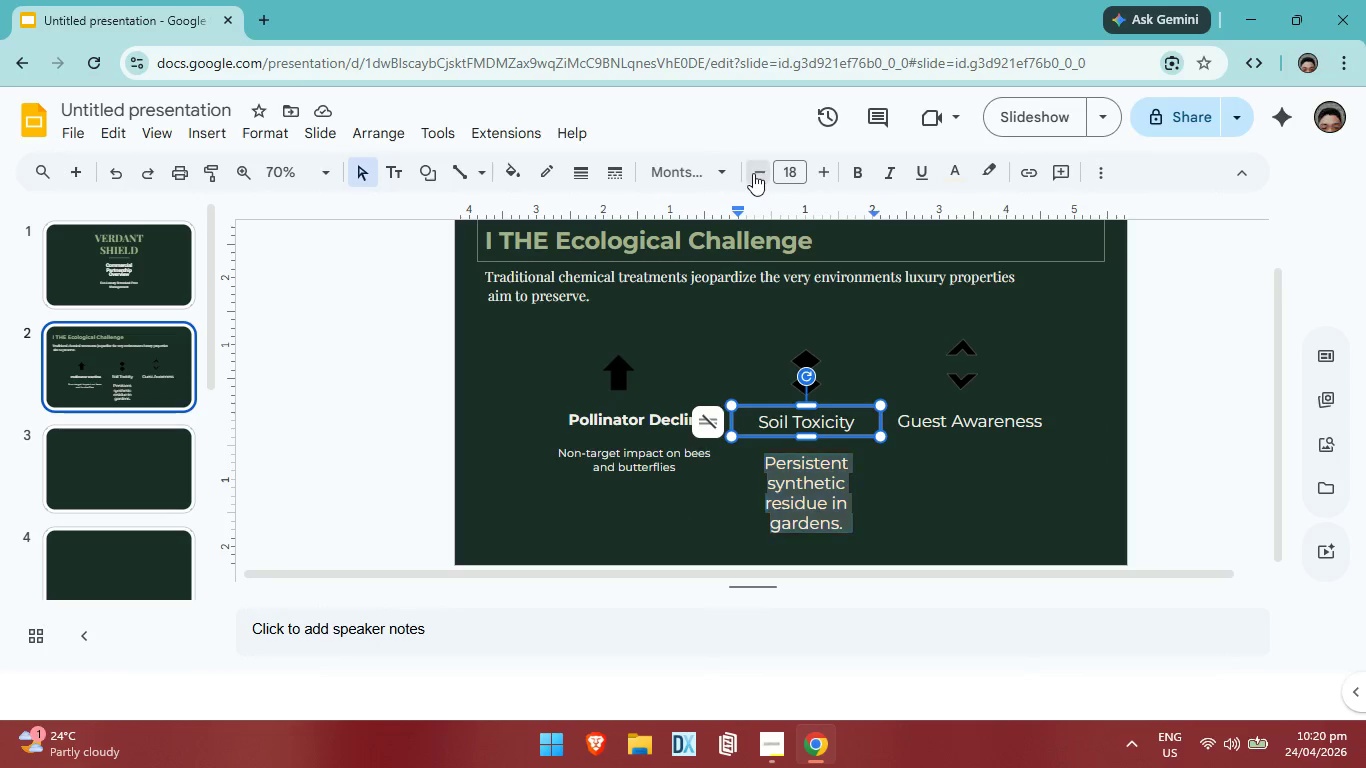 
double_click([753, 173])
 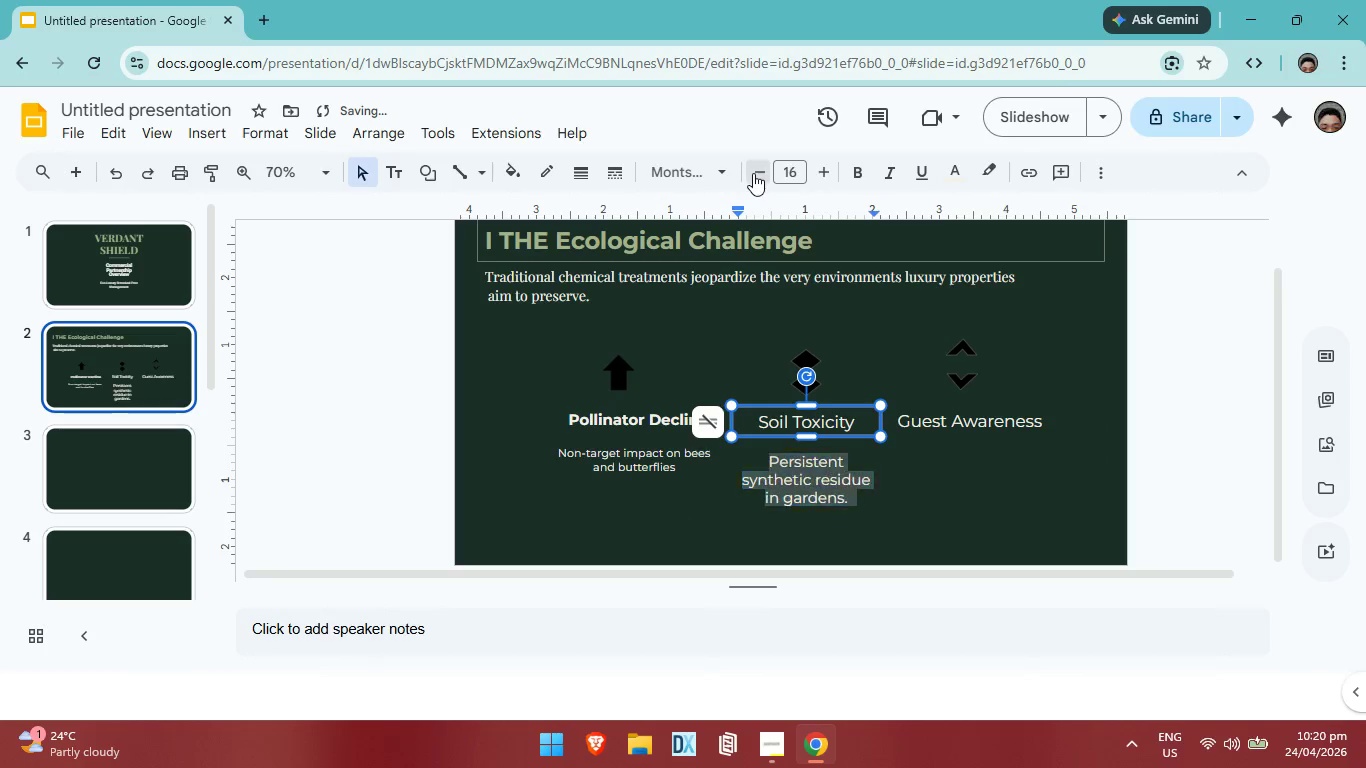 
triple_click([753, 173])
 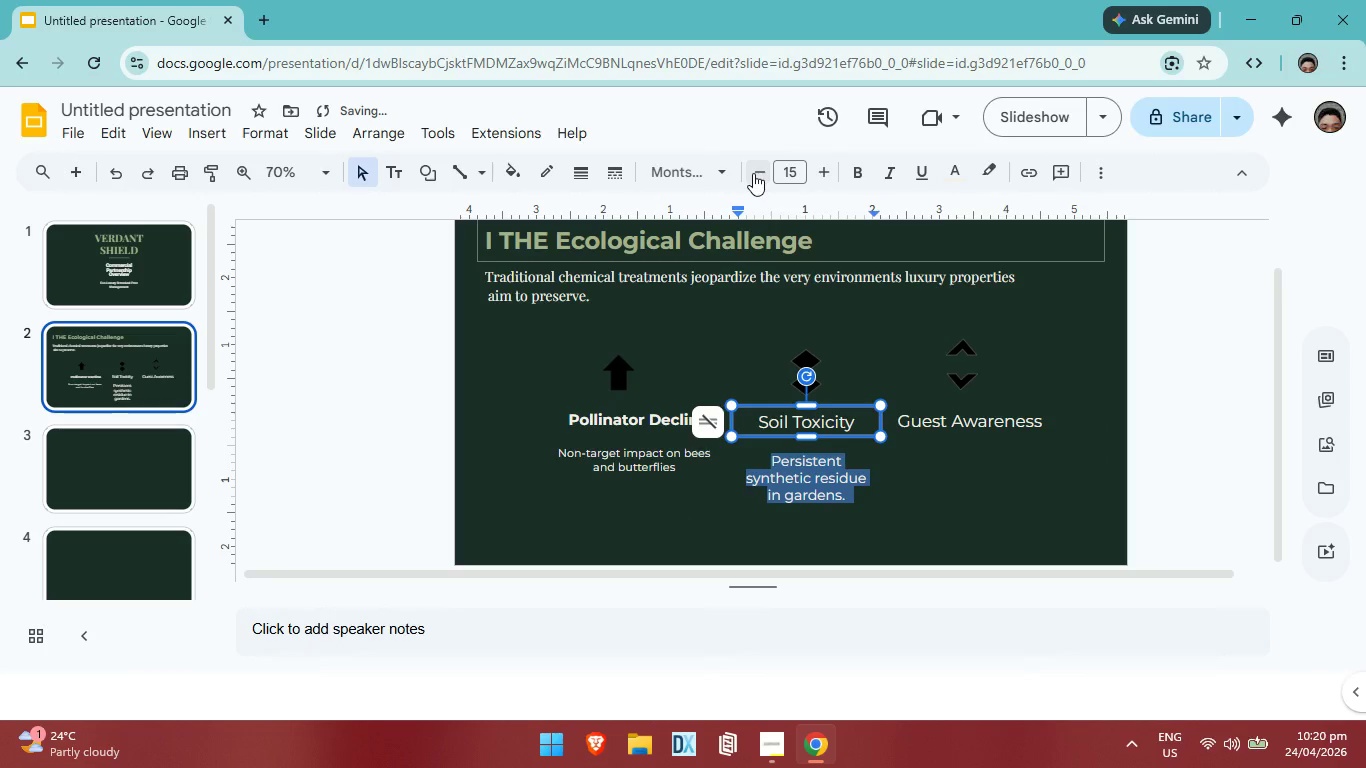 
triple_click([753, 173])
 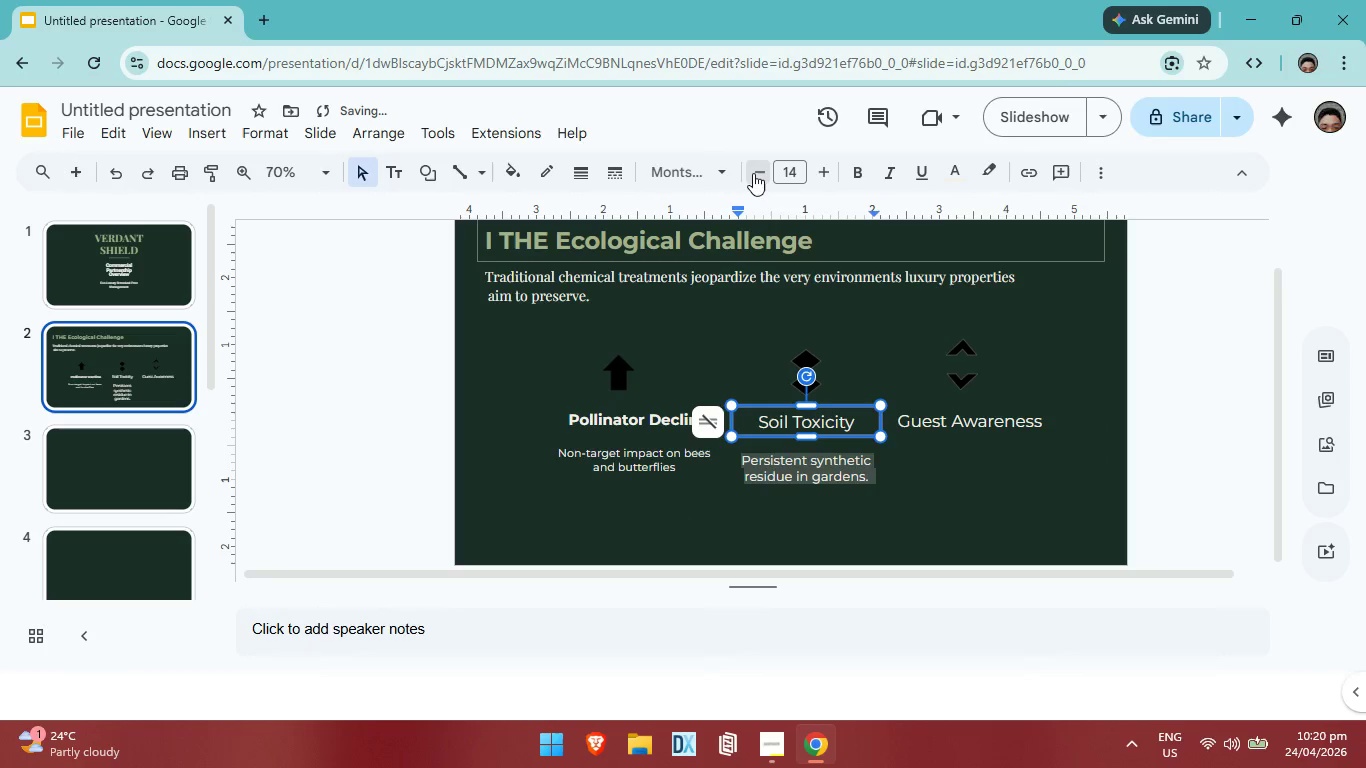 
triple_click([753, 173])
 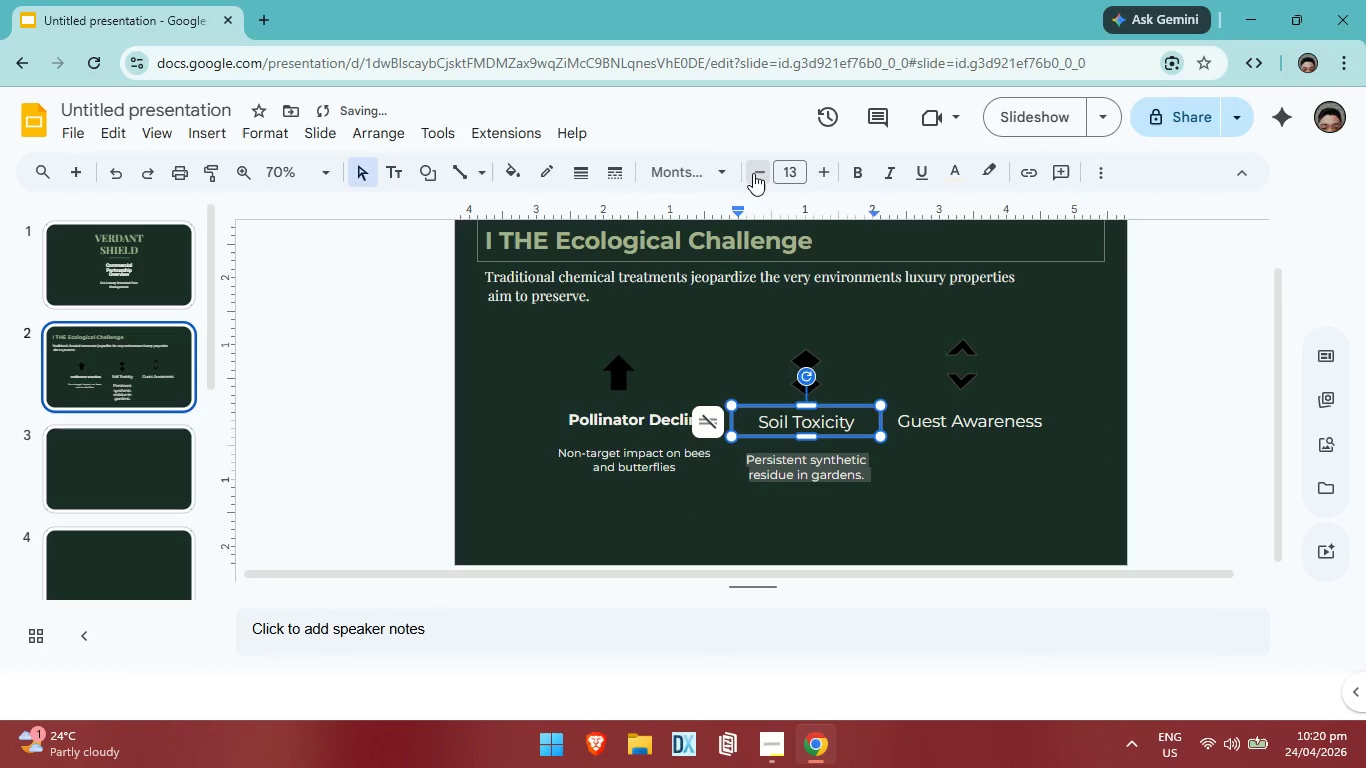 
triple_click([753, 173])
 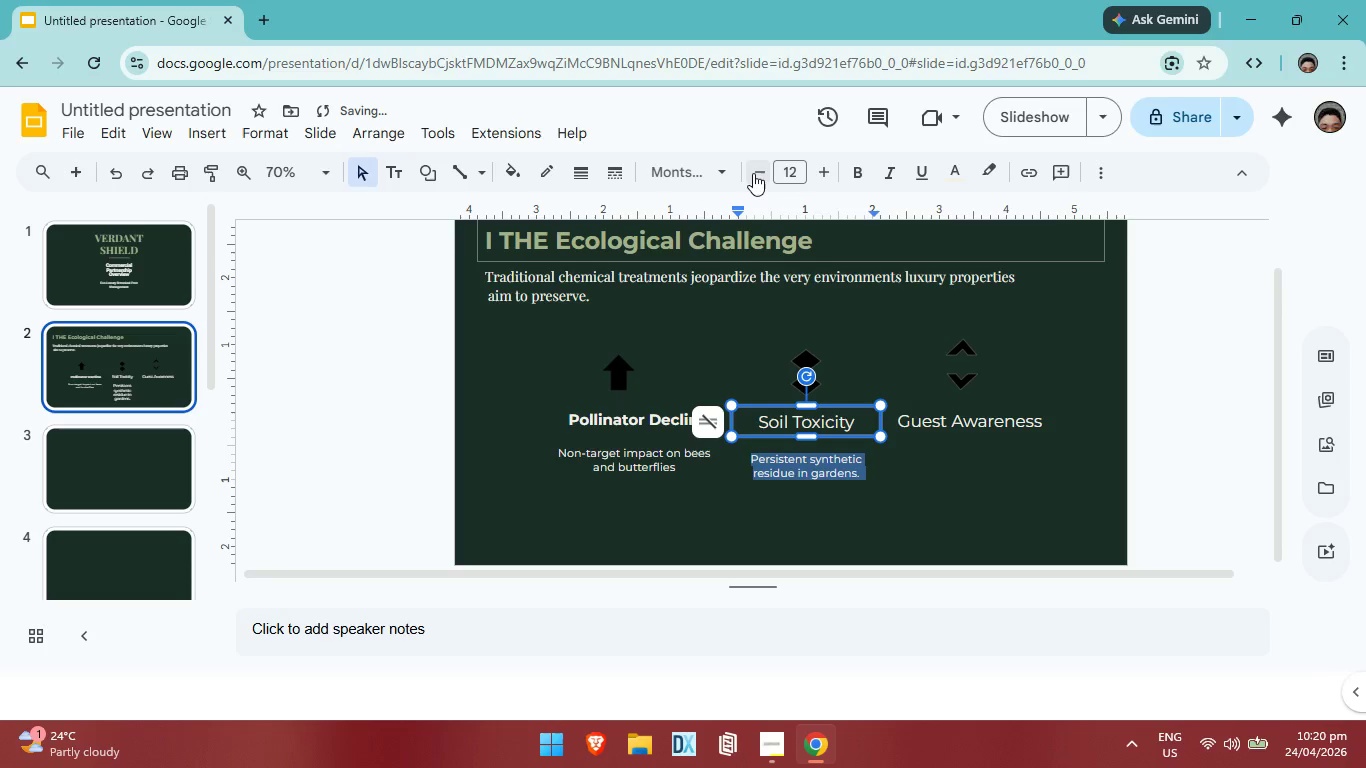 
left_click([753, 173])
 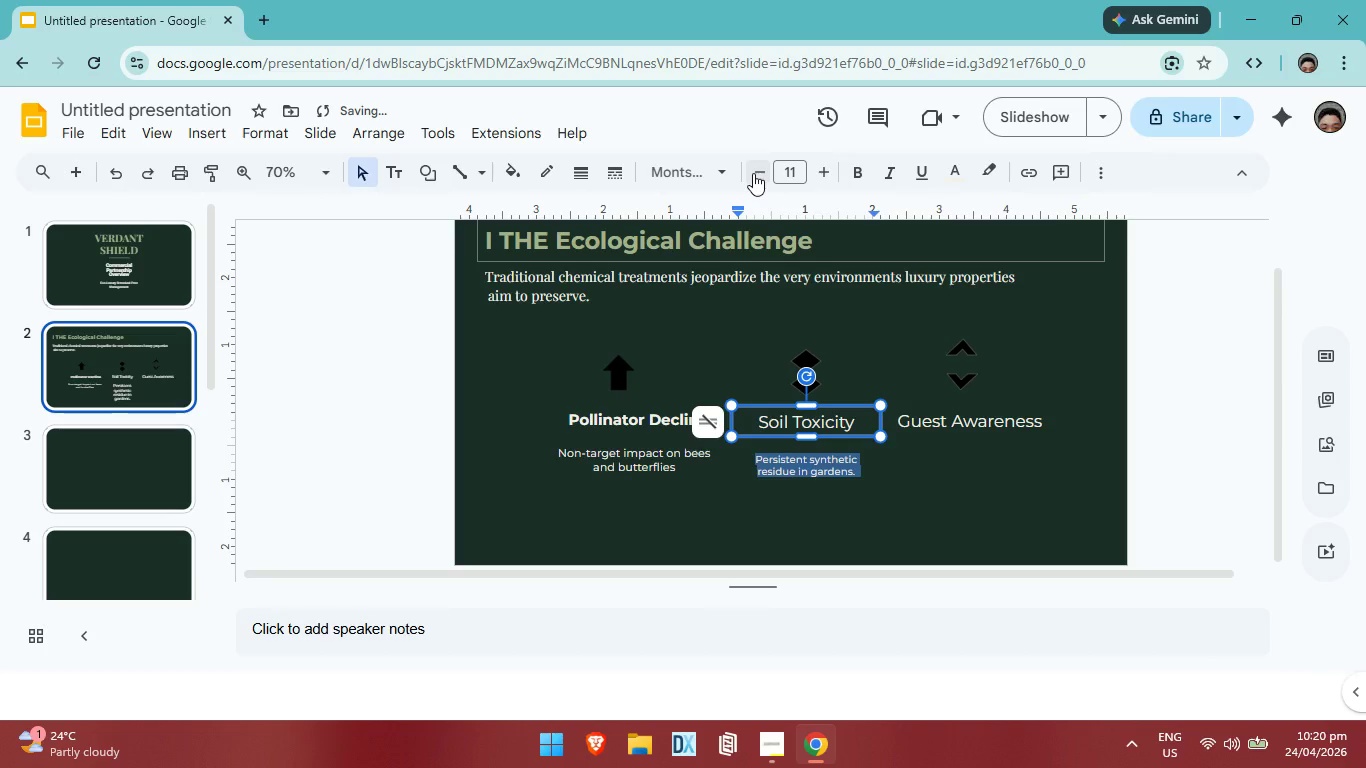 
left_click([753, 173])
 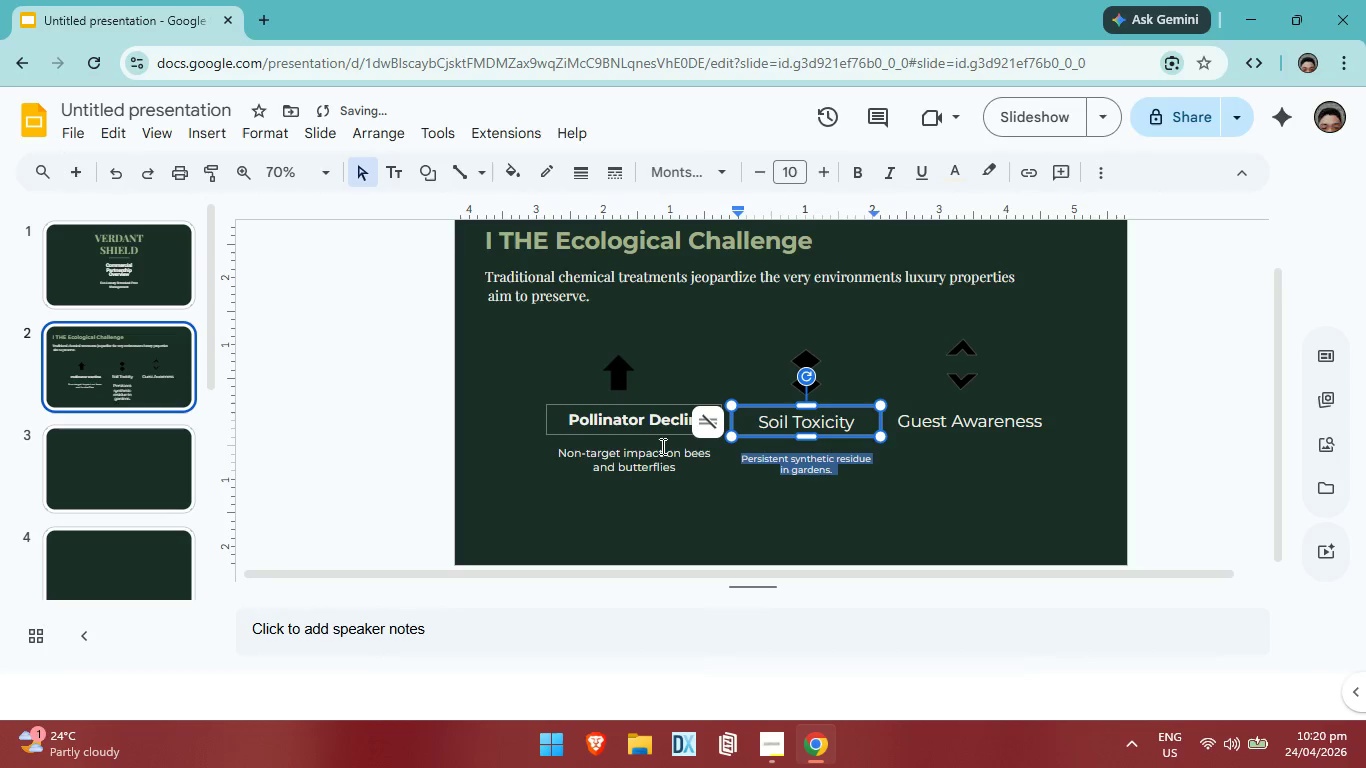 
left_click([661, 457])
 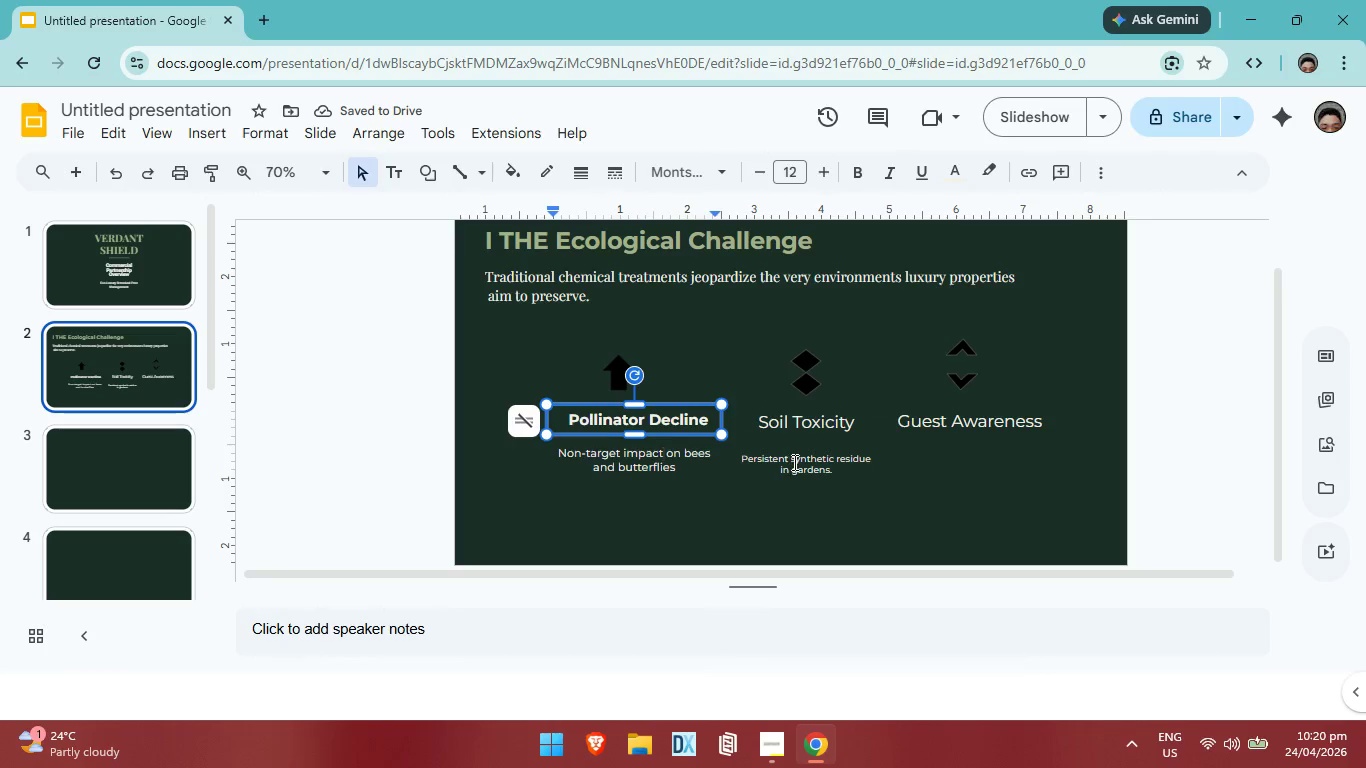 
left_click([793, 462])
 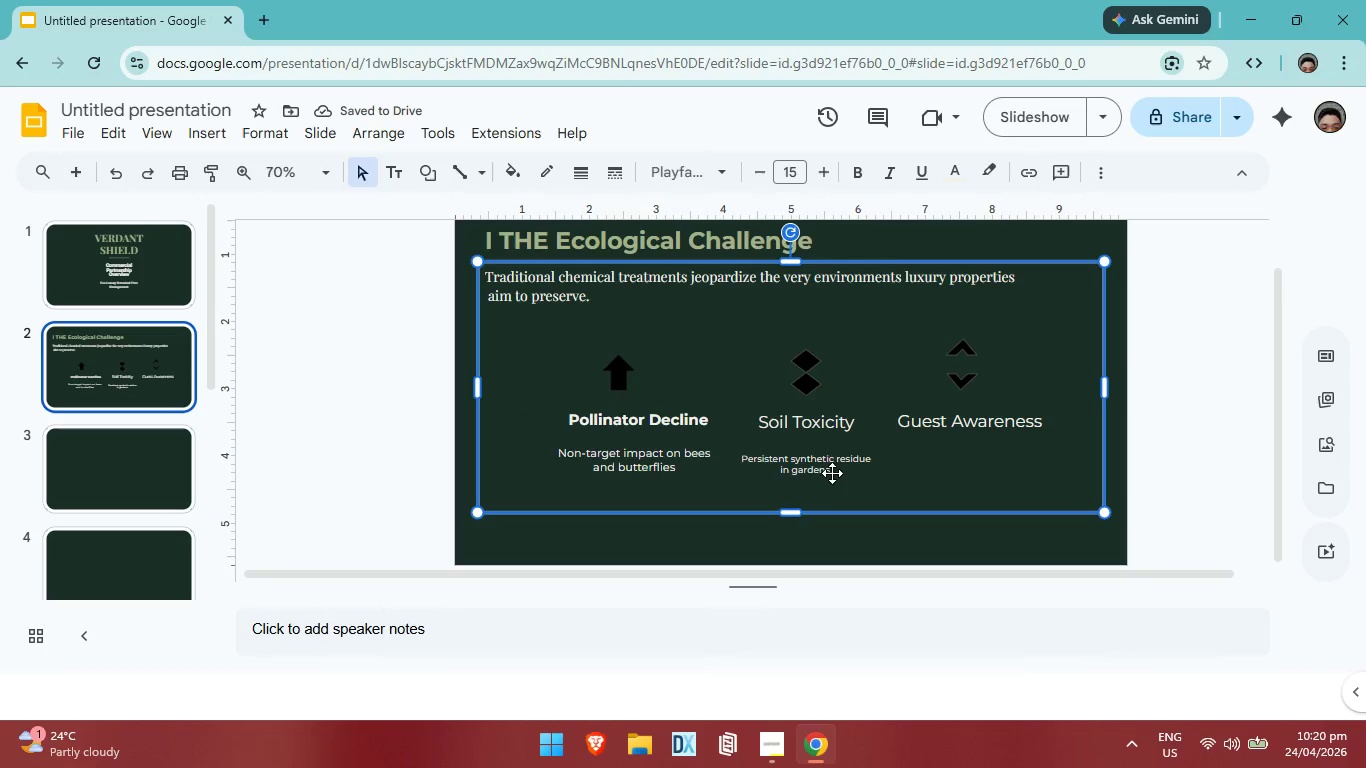 
double_click([832, 471])
 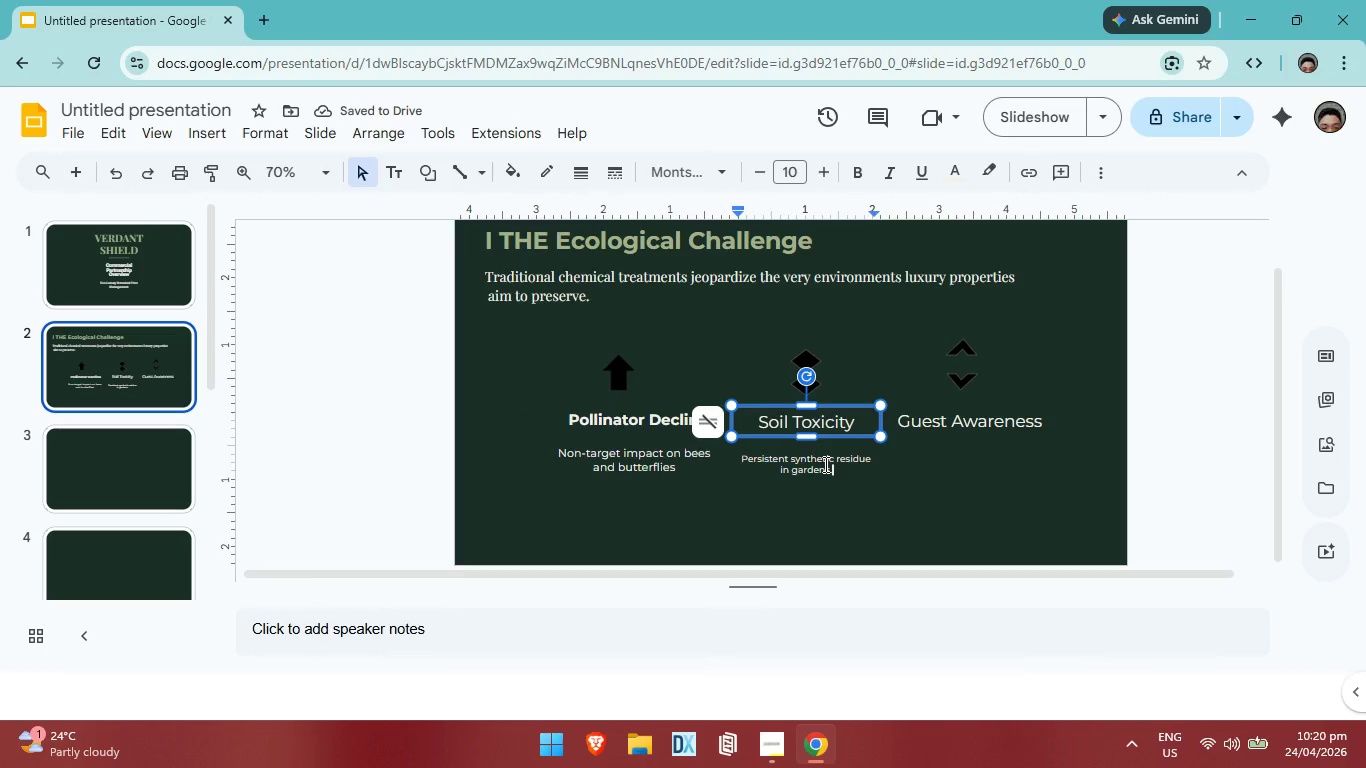 
triple_click([824, 464])
 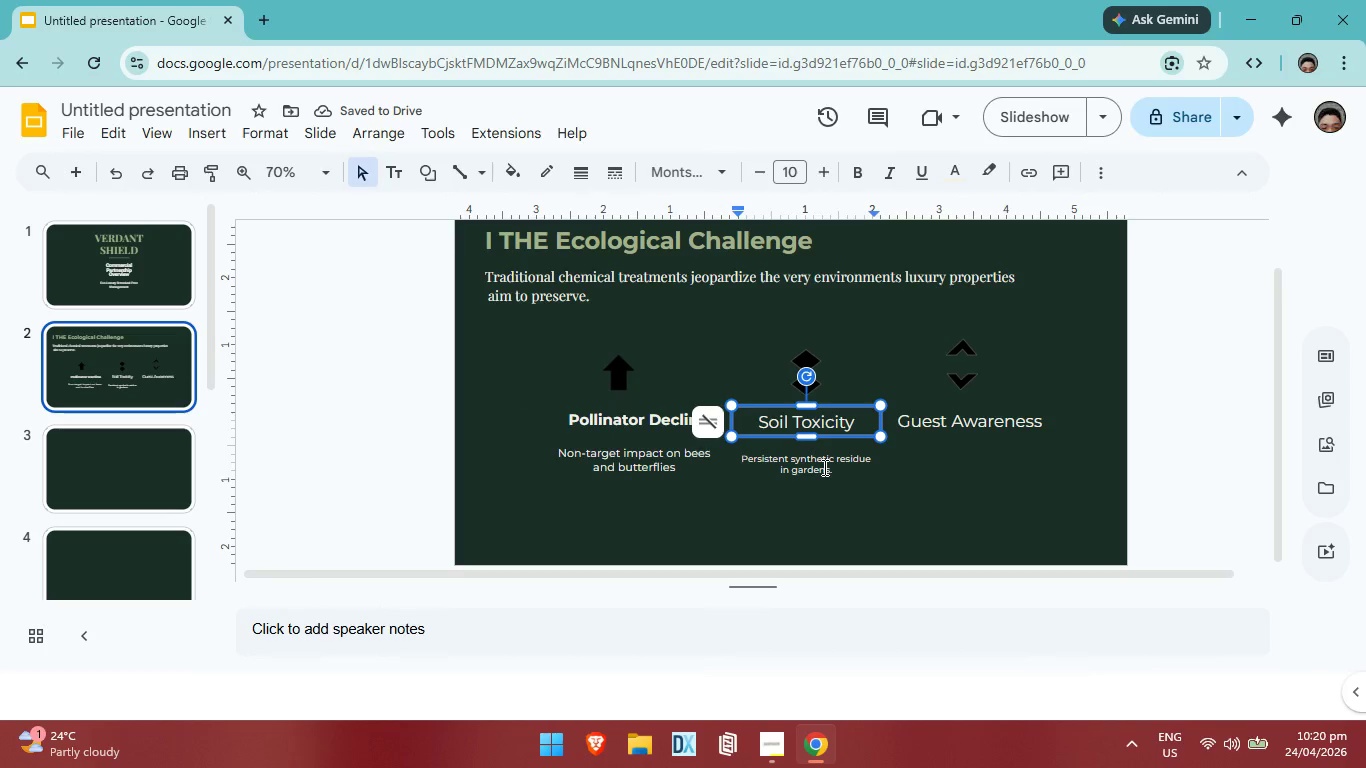 
left_click([823, 467])
 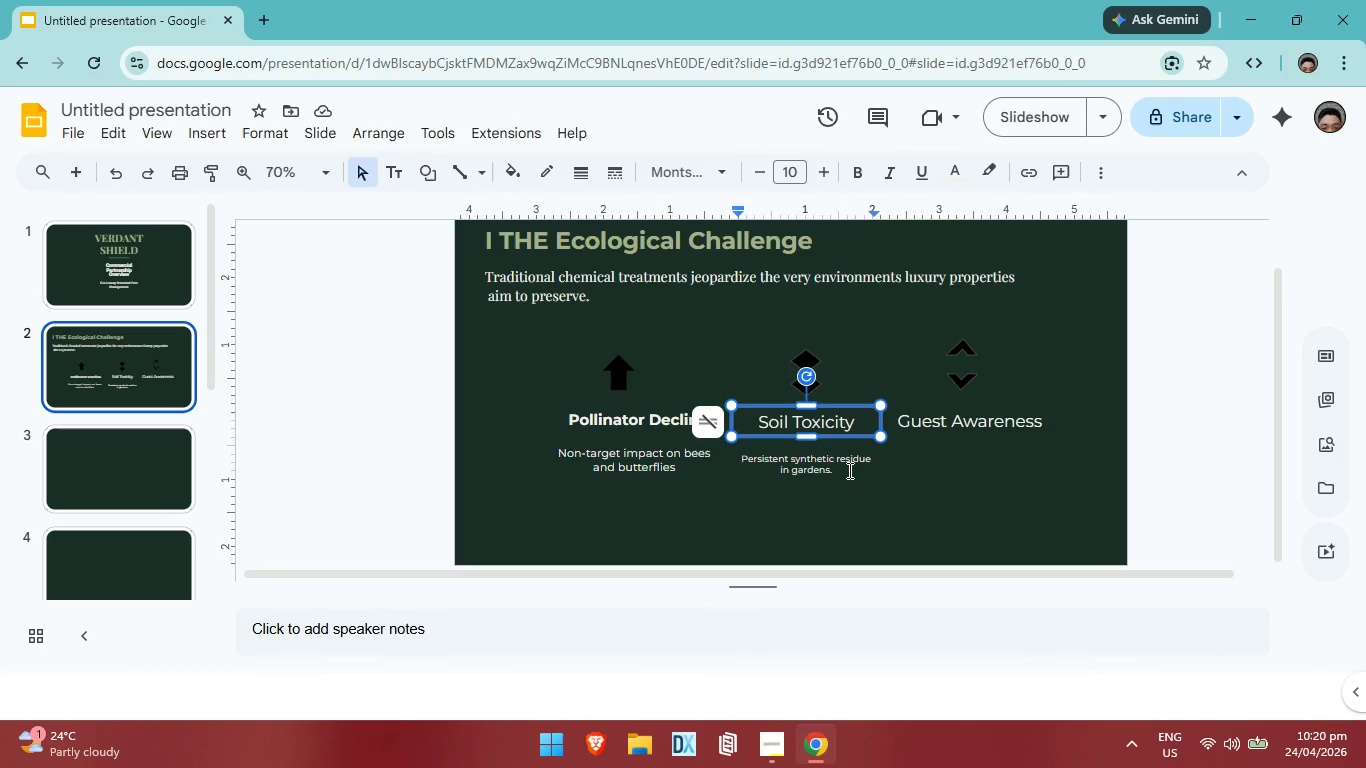 
left_click([848, 470])
 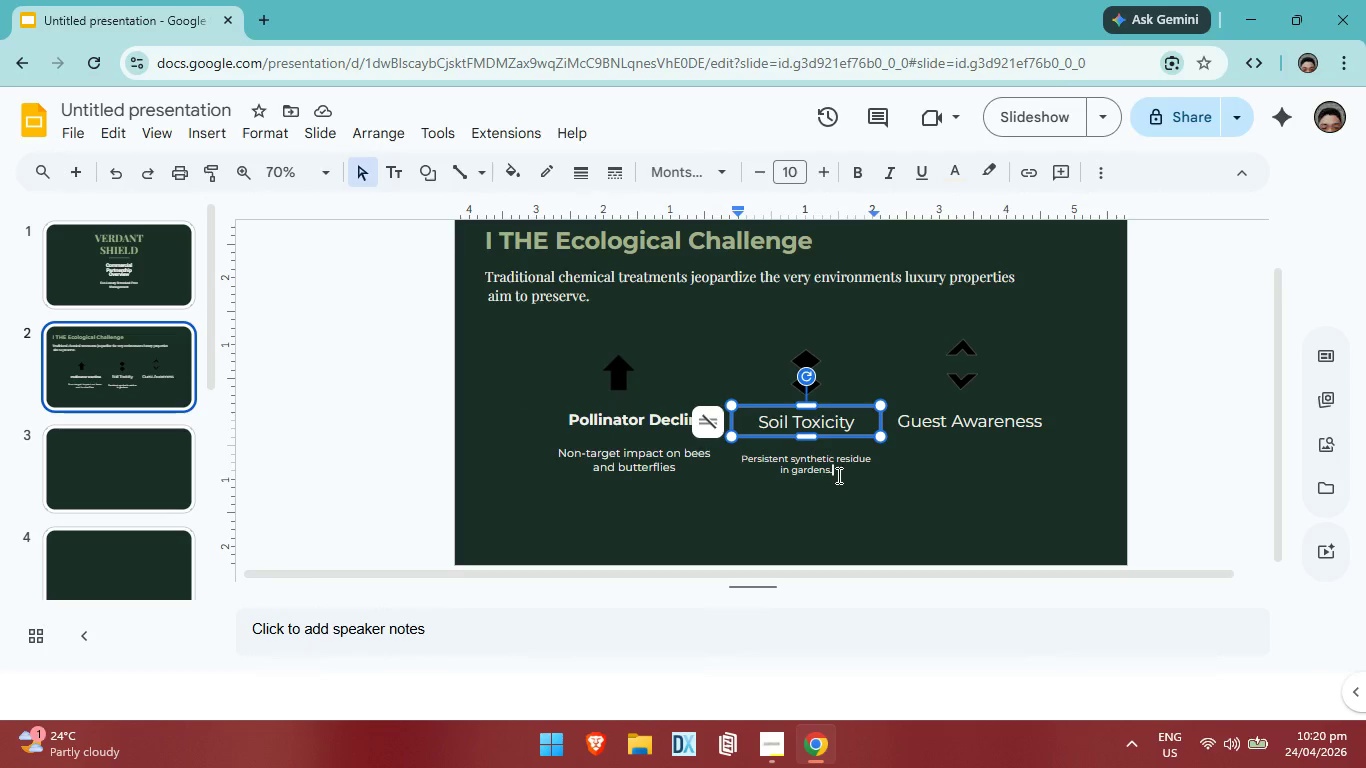 
left_click_drag(start_coordinate=[837, 475], to_coordinate=[740, 452])
 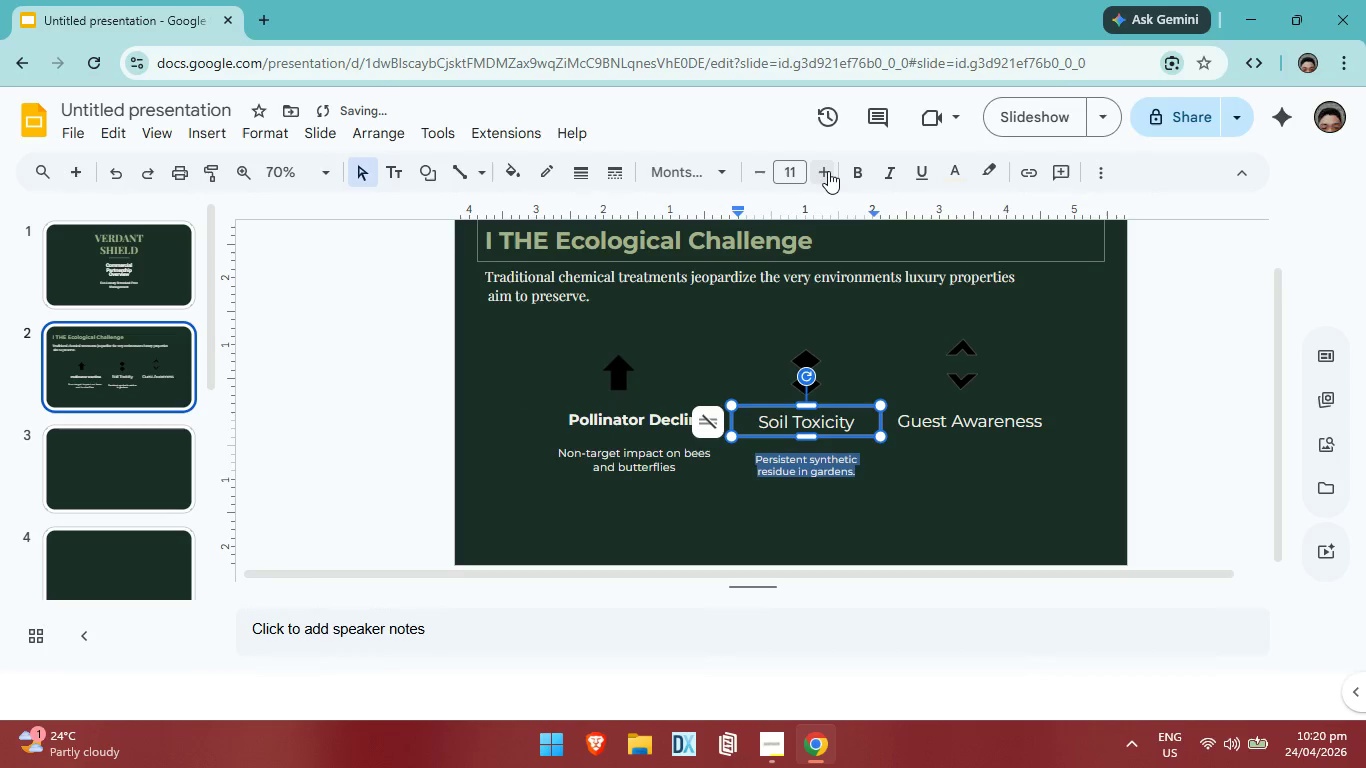 
double_click([828, 171])
 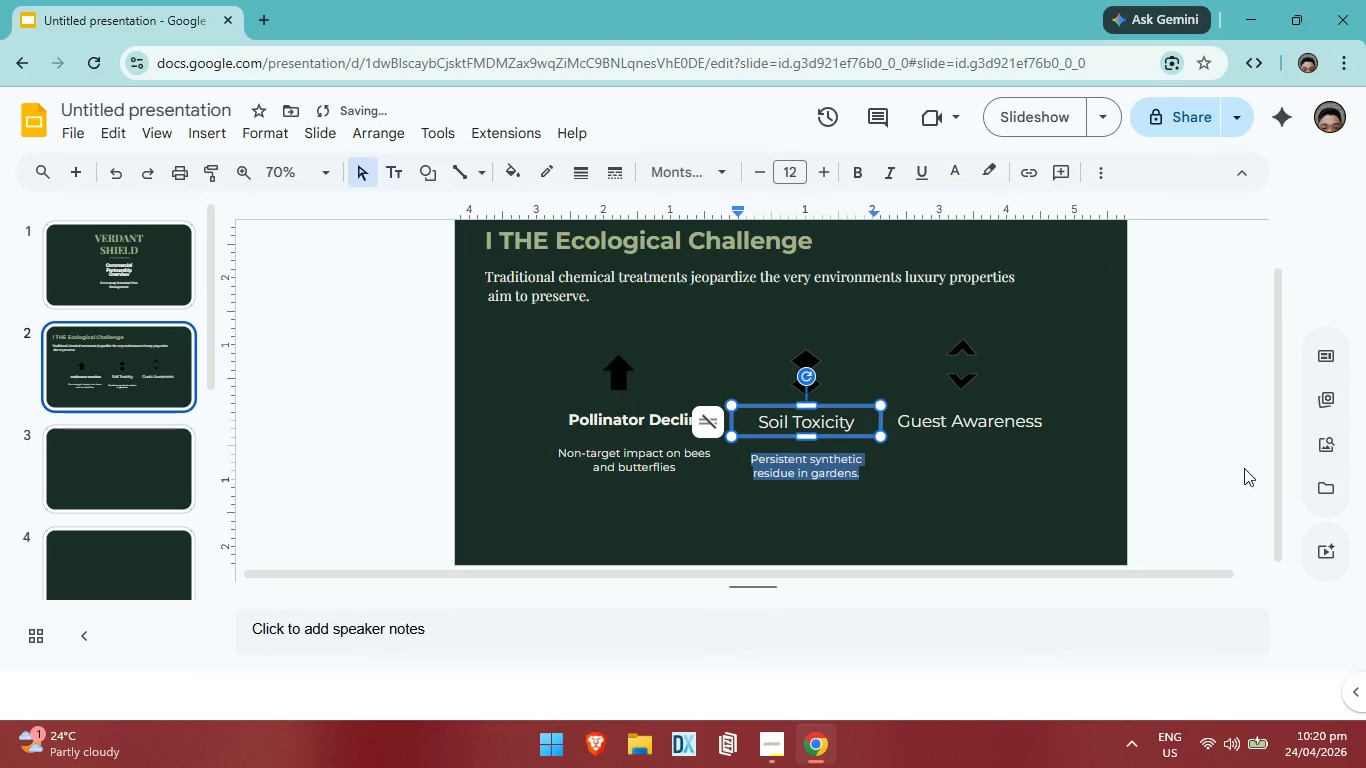 
left_click([1256, 460])
 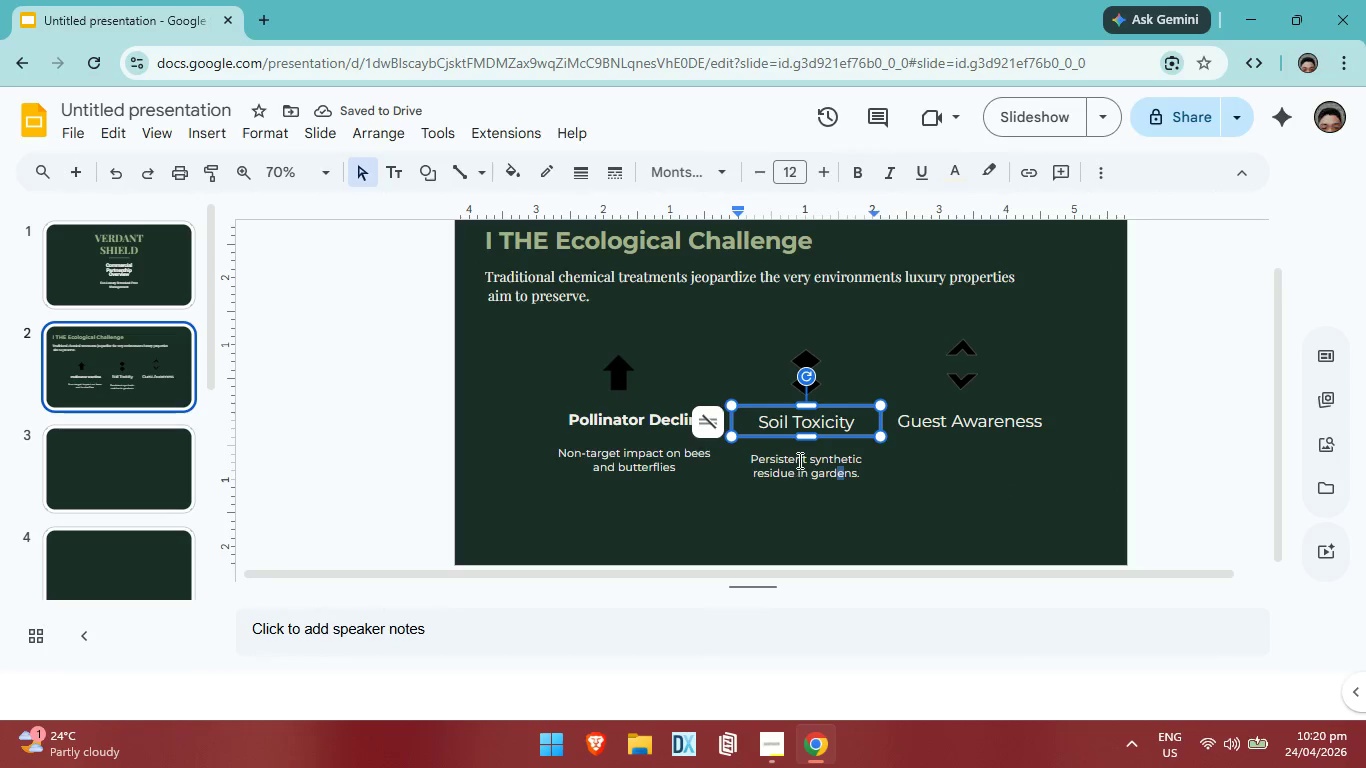 
left_click([800, 449])
 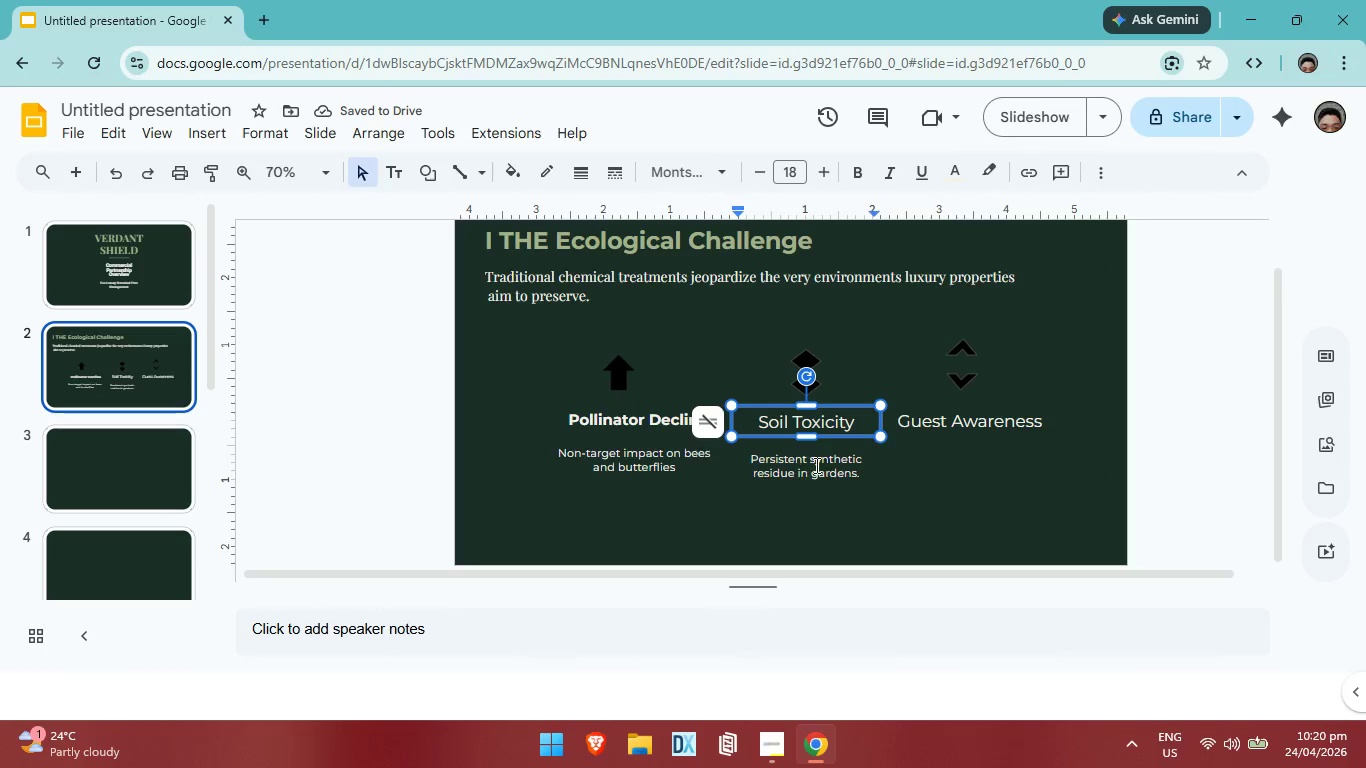 
key(Backspace)
 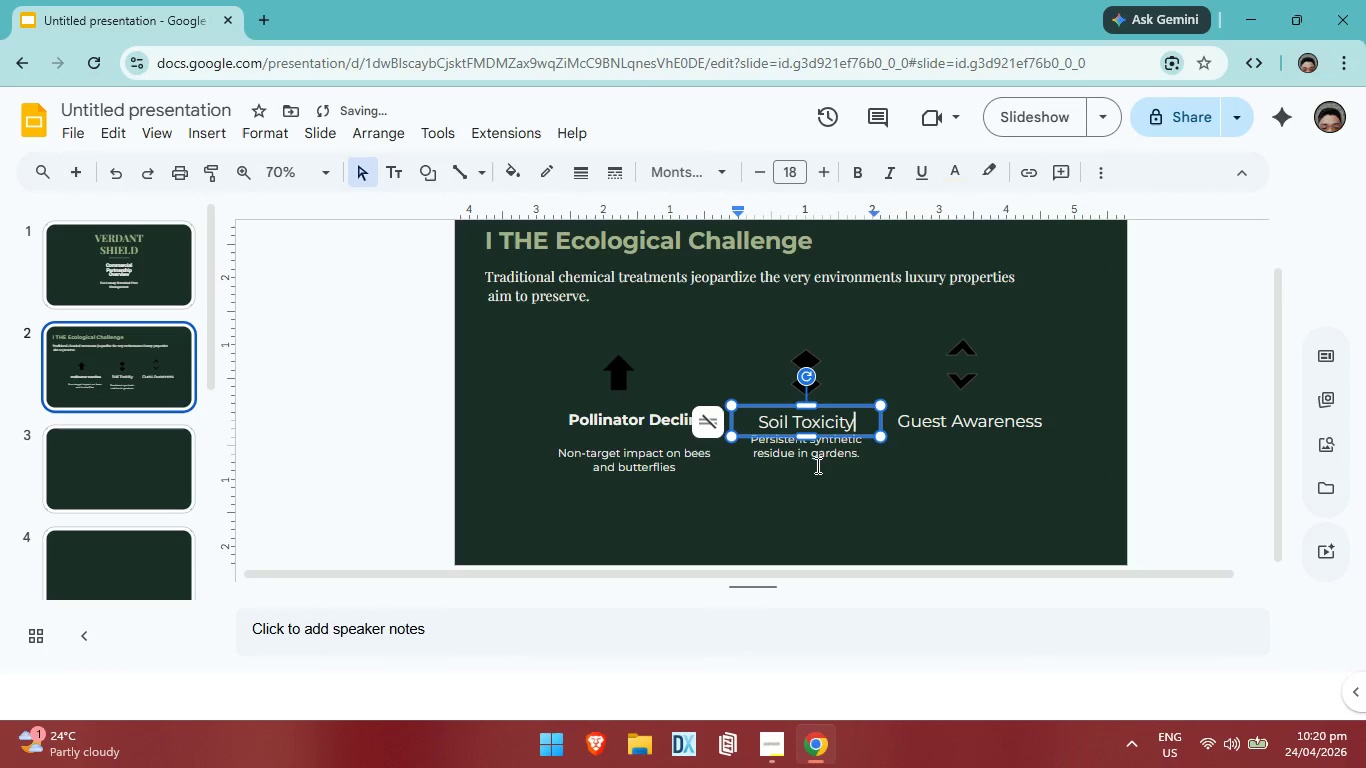 
key(Backspace)
 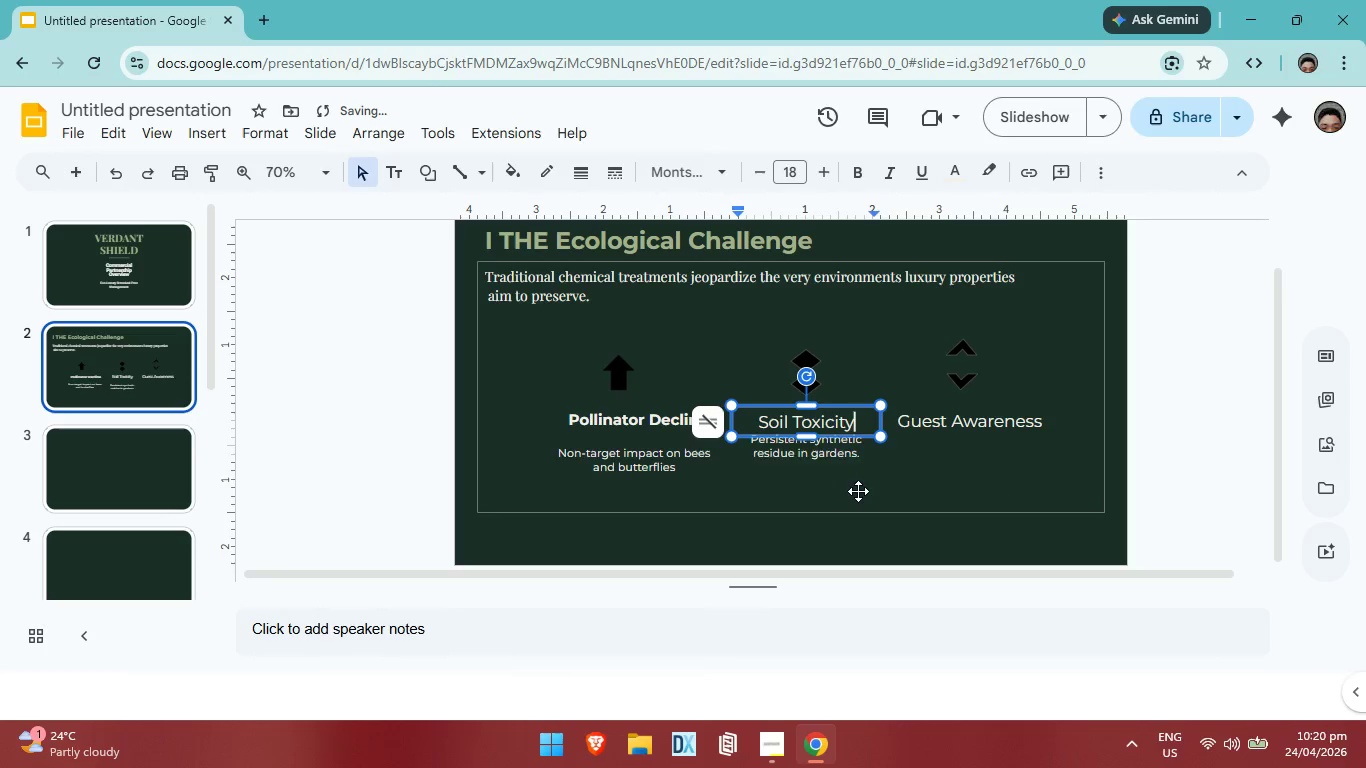 
key(Enter)
 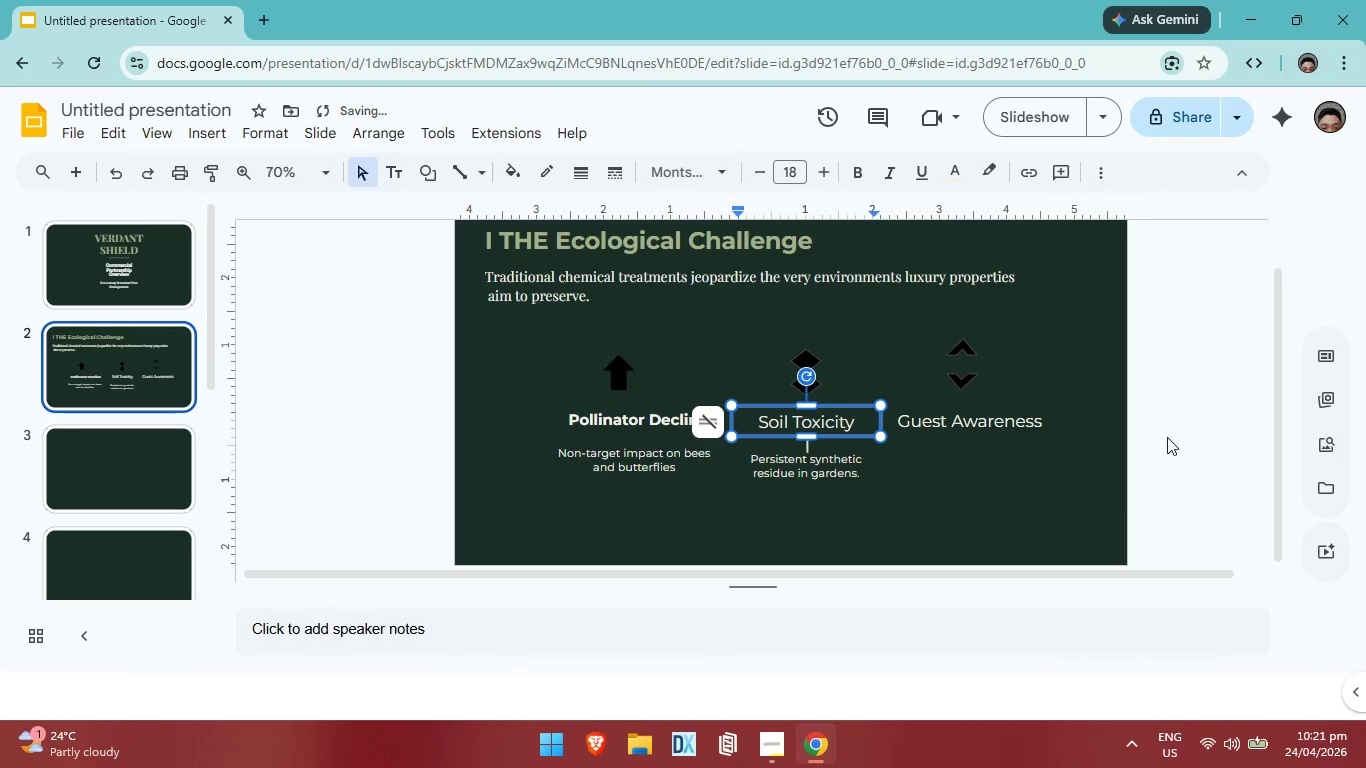 
left_click([1202, 442])
 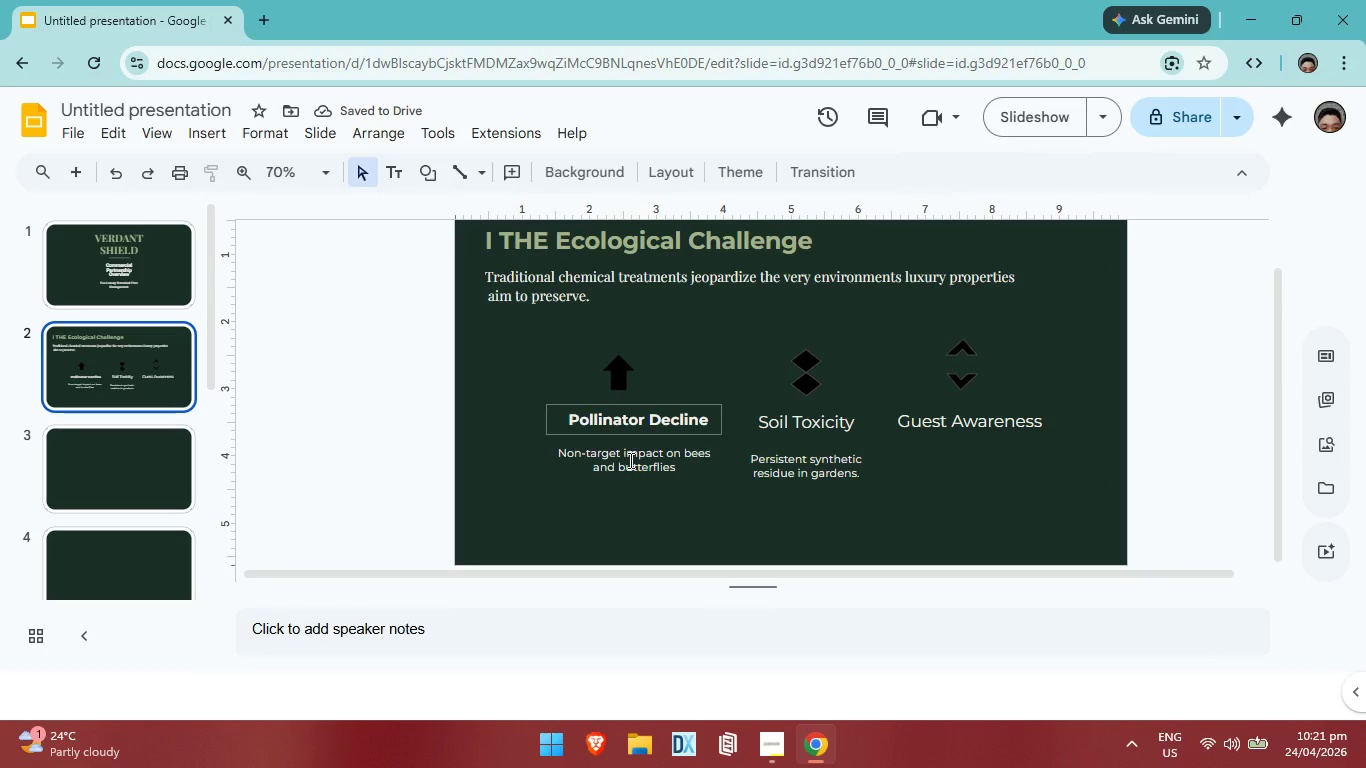 
left_click([999, 419])
 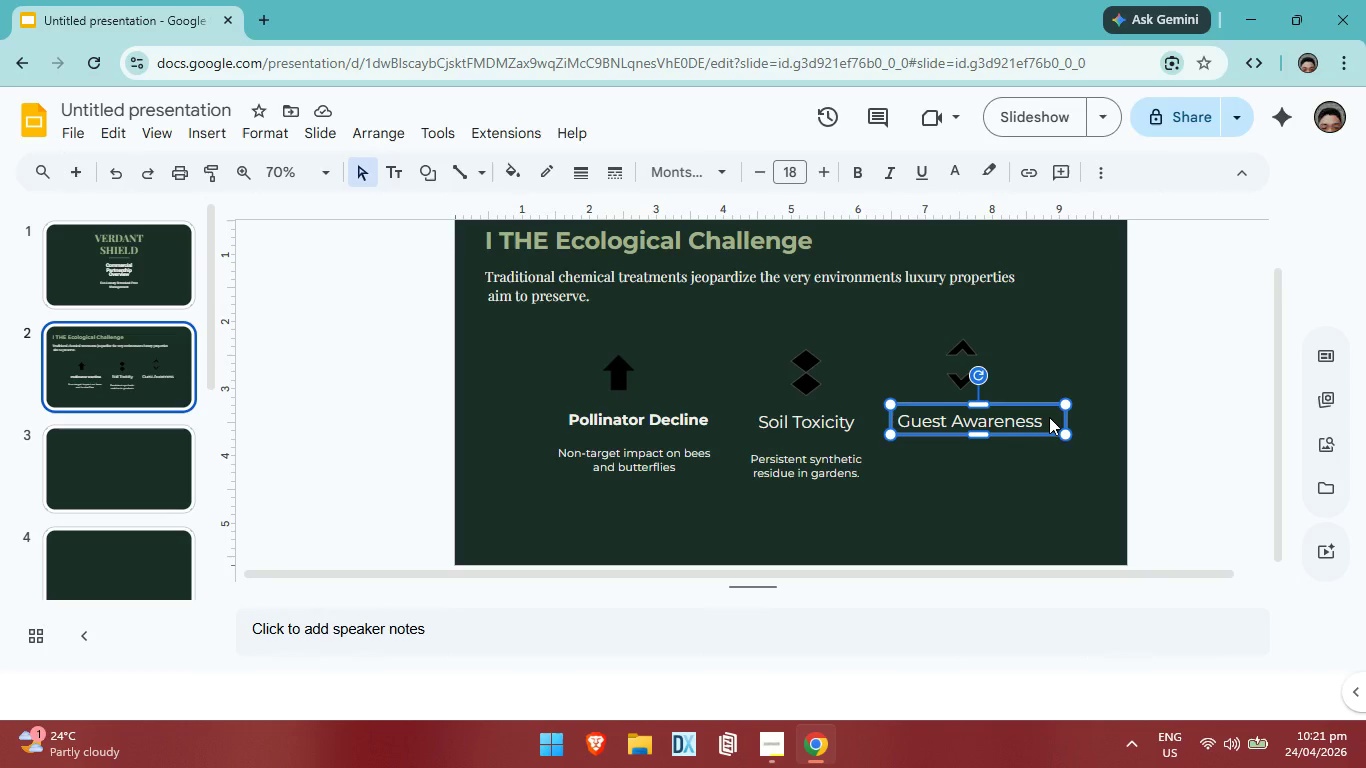 
double_click([1049, 417])
 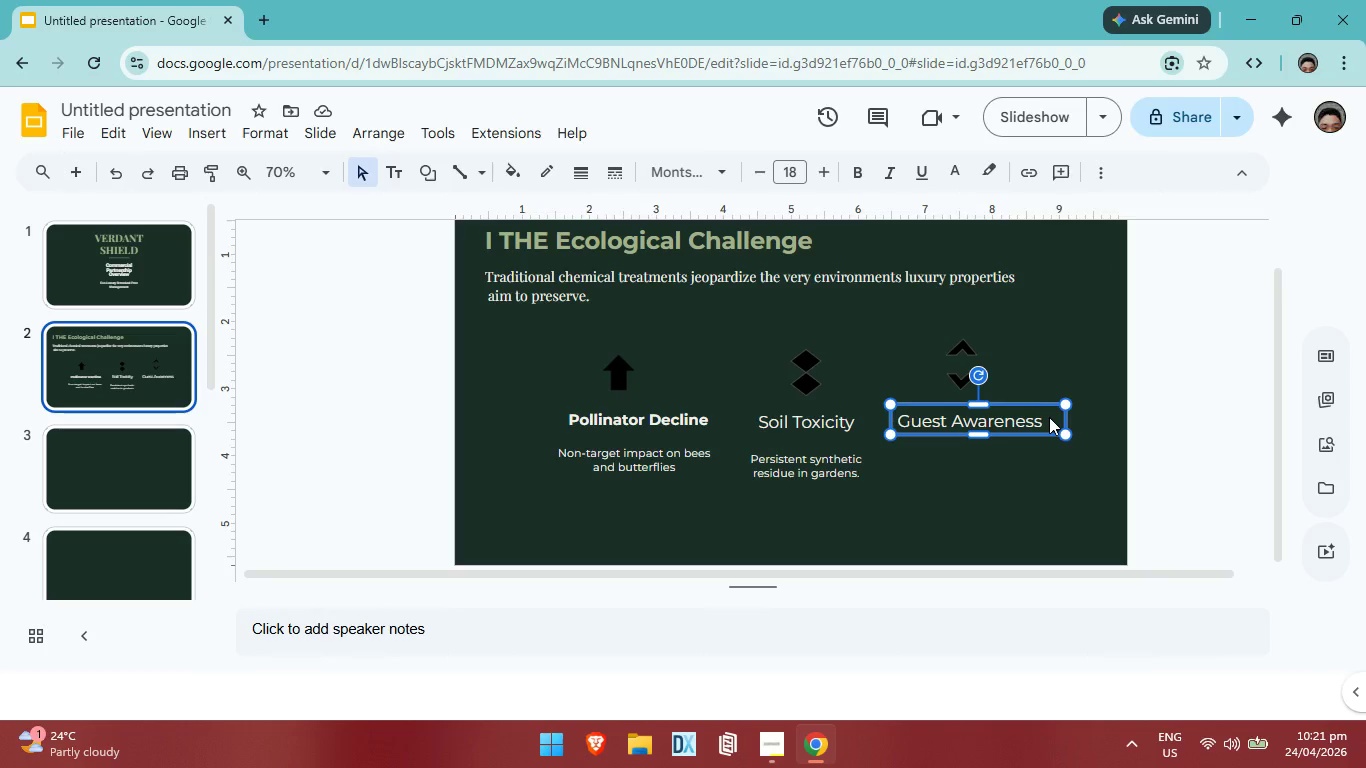 
triple_click([1049, 417])
 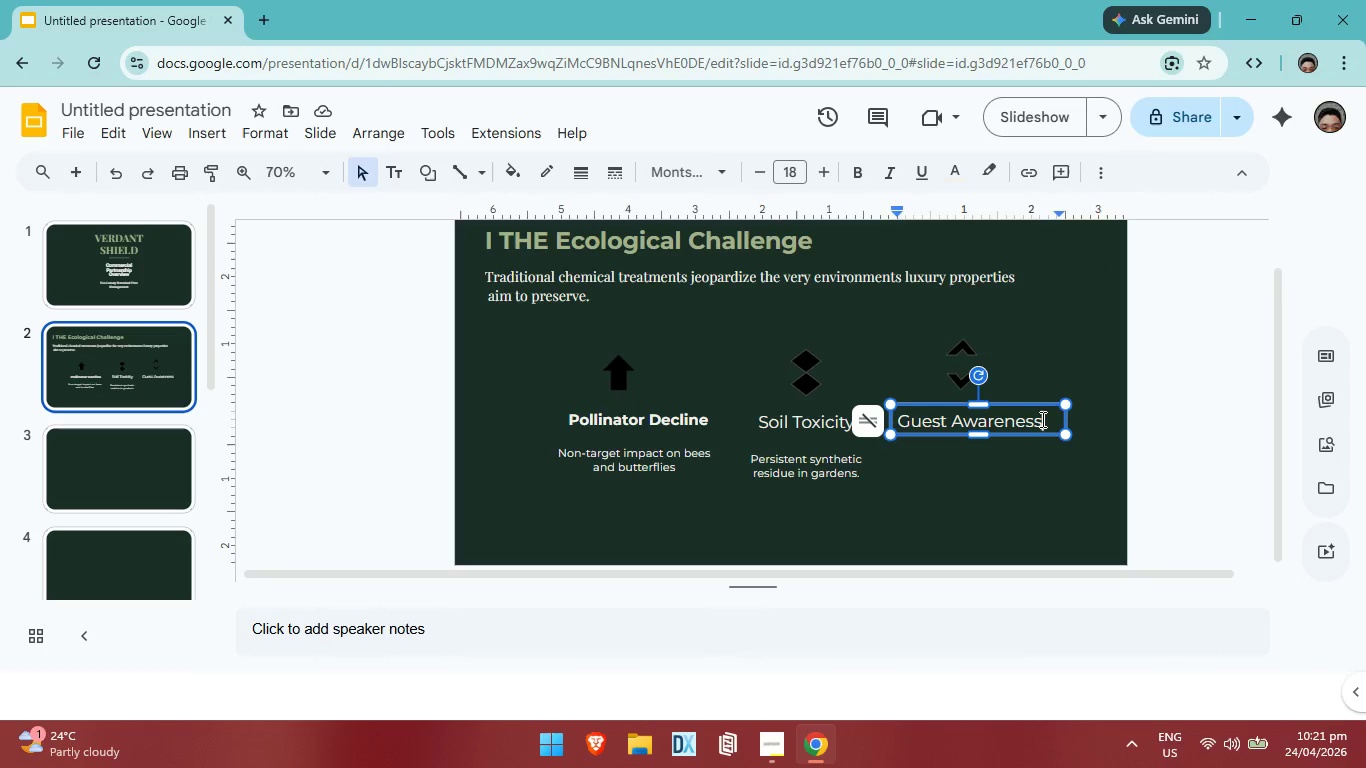 
left_click([1041, 419])
 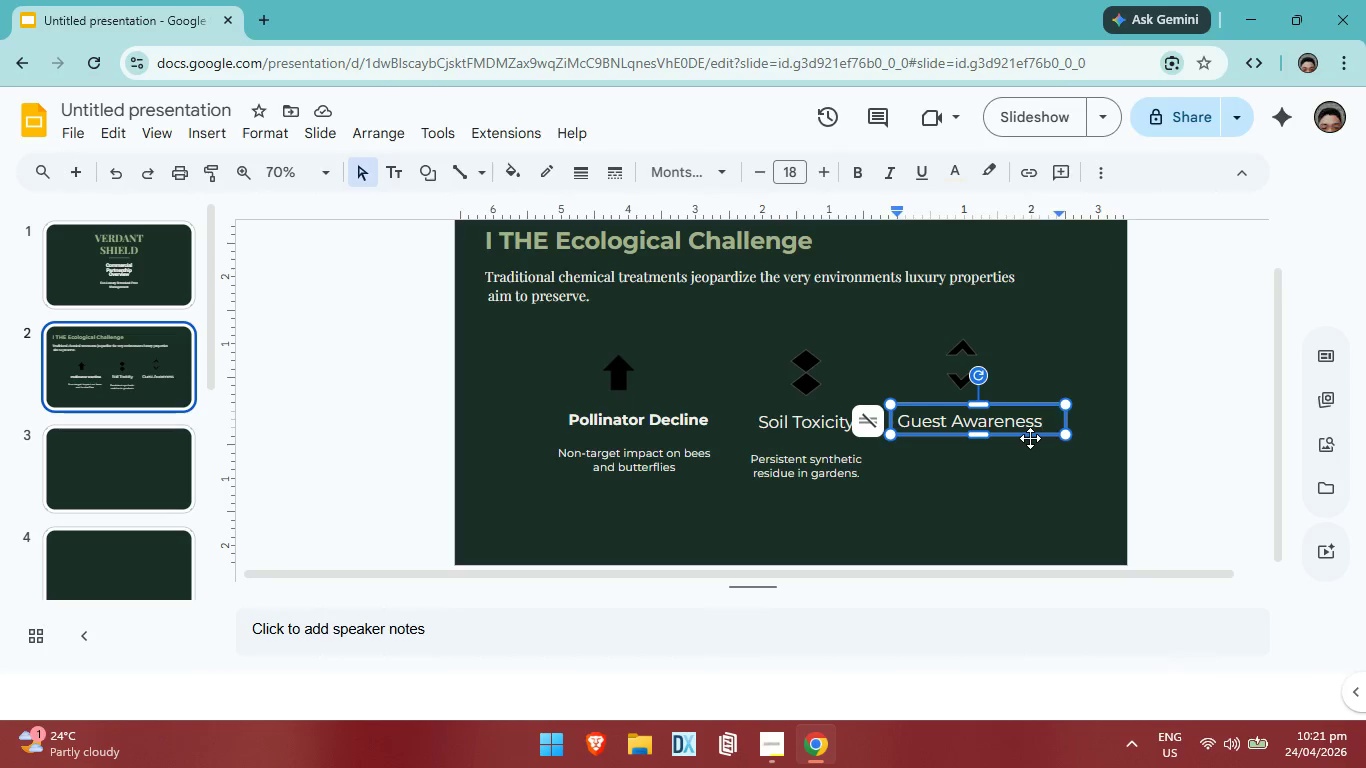 
key(Enter)
 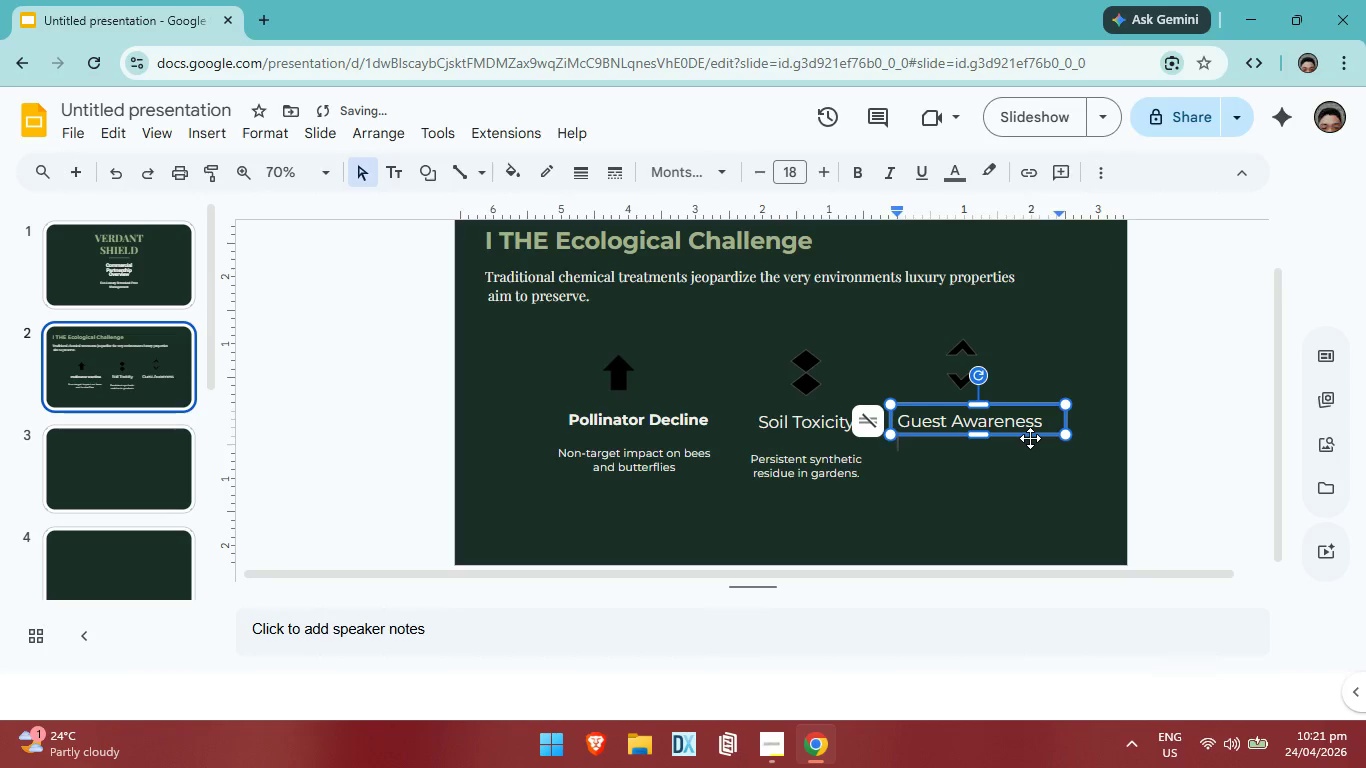 
key(Enter)
 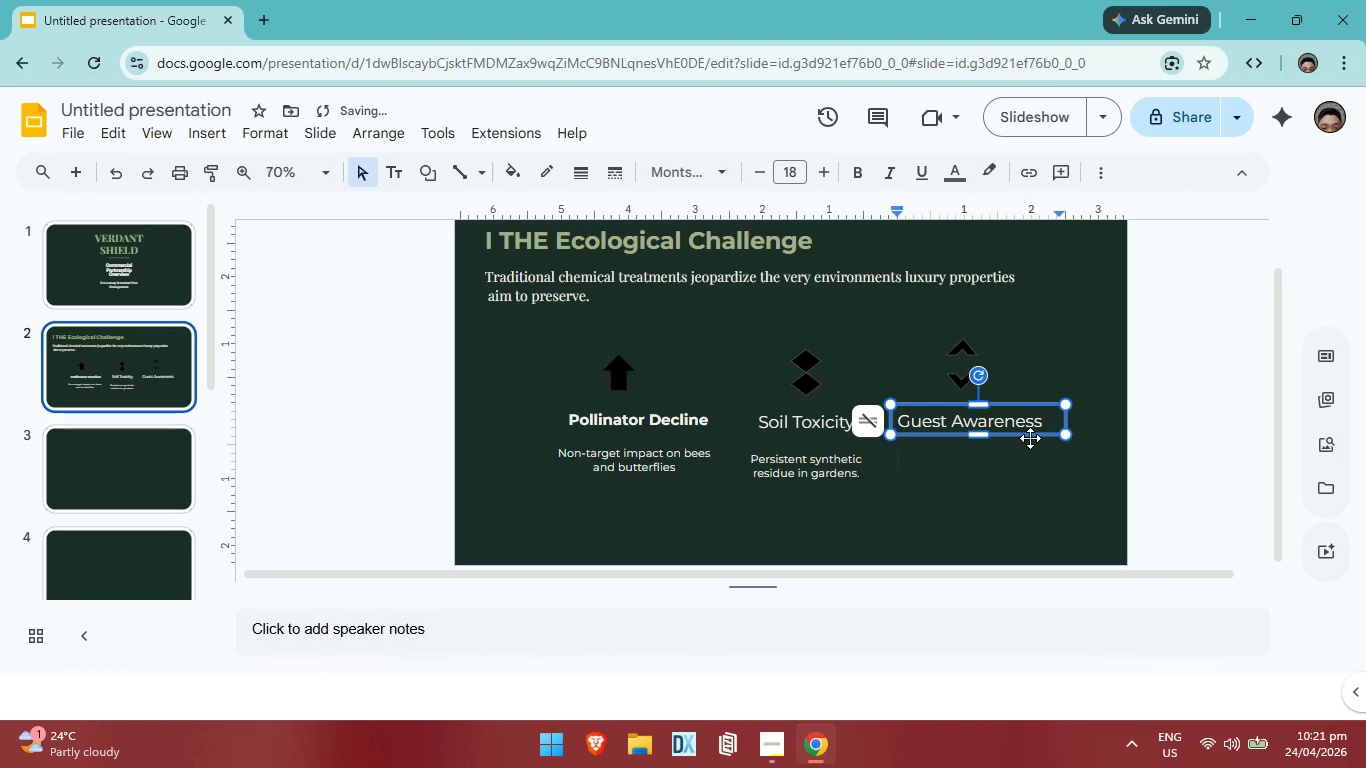 
type(Rising demand for r)
key(Backspace)
type(ec0)
key(Backspace)
type(o-consio)
key(Backspace)
key(Backspace)
type(cious hospitality.)
 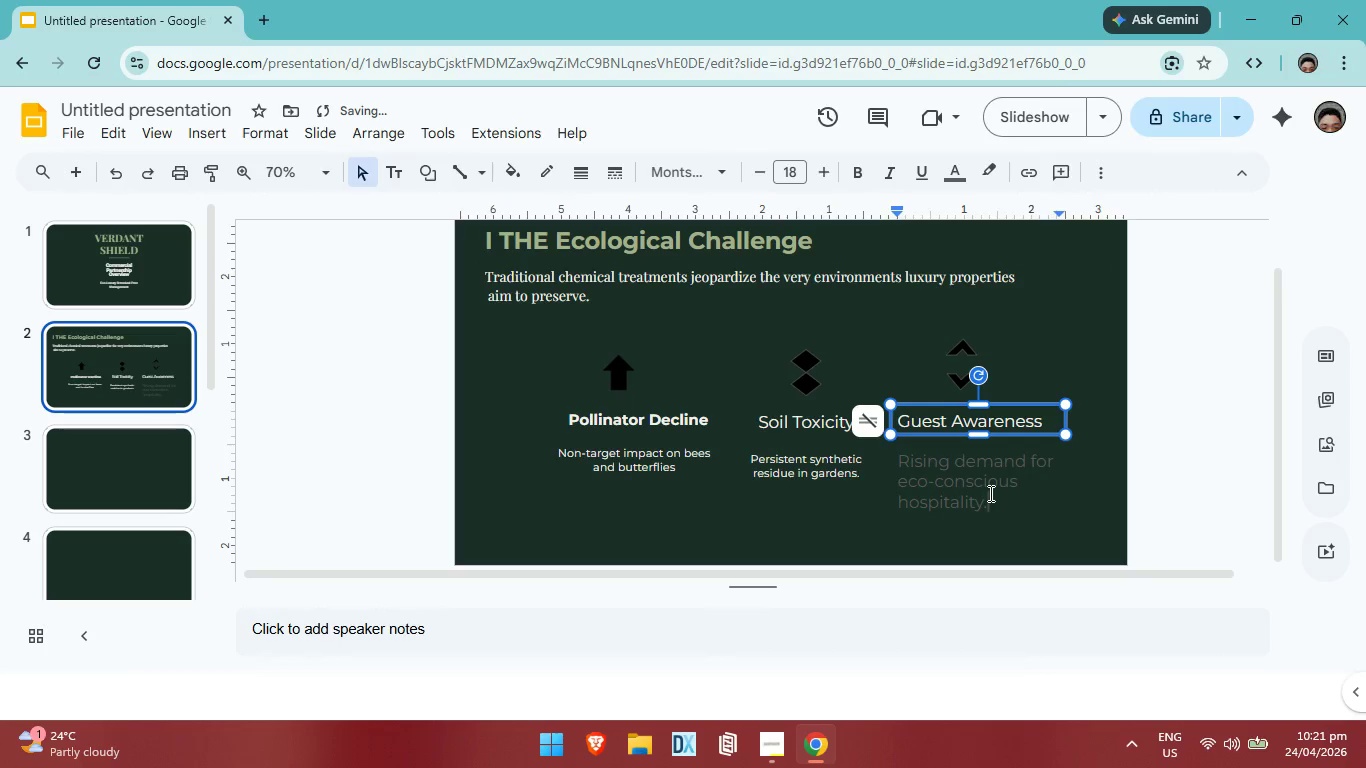 
left_click_drag(start_coordinate=[989, 498], to_coordinate=[901, 464])
 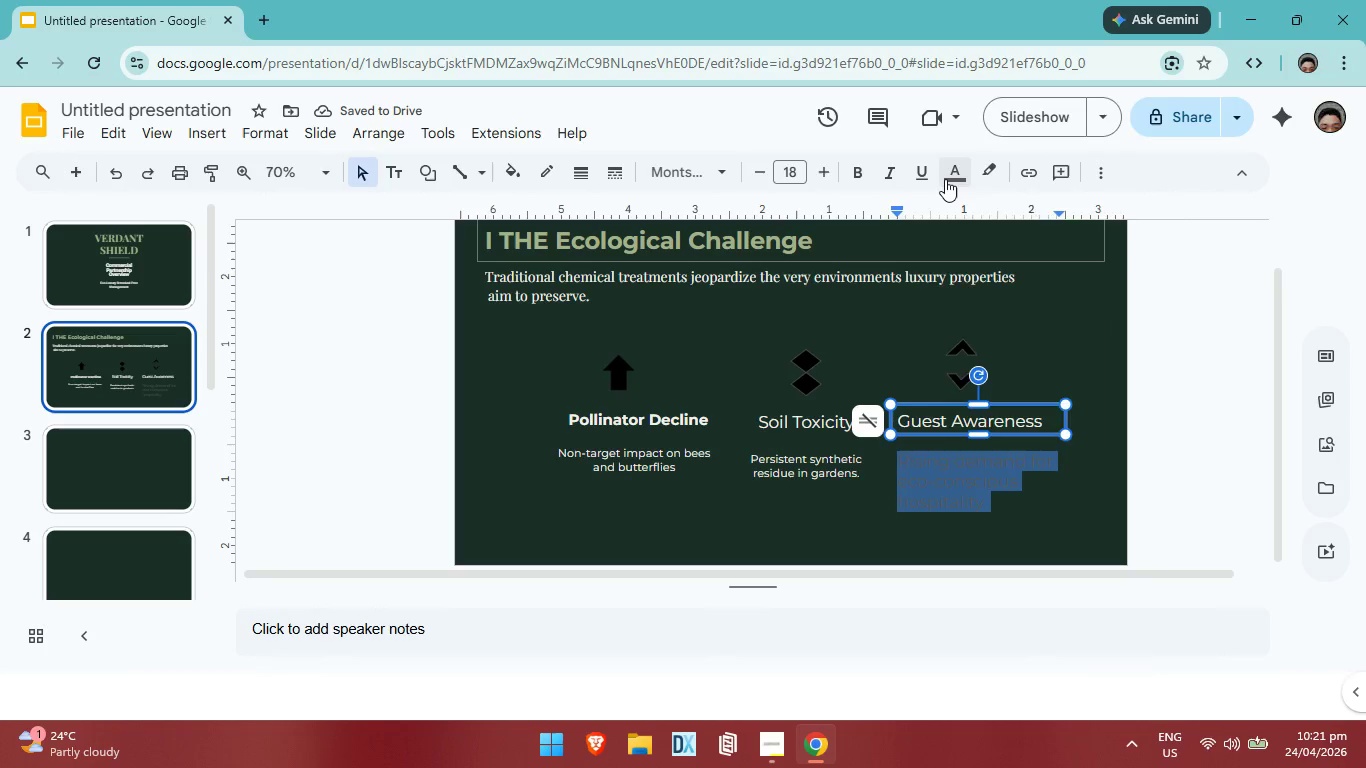 
left_click([945, 179])
 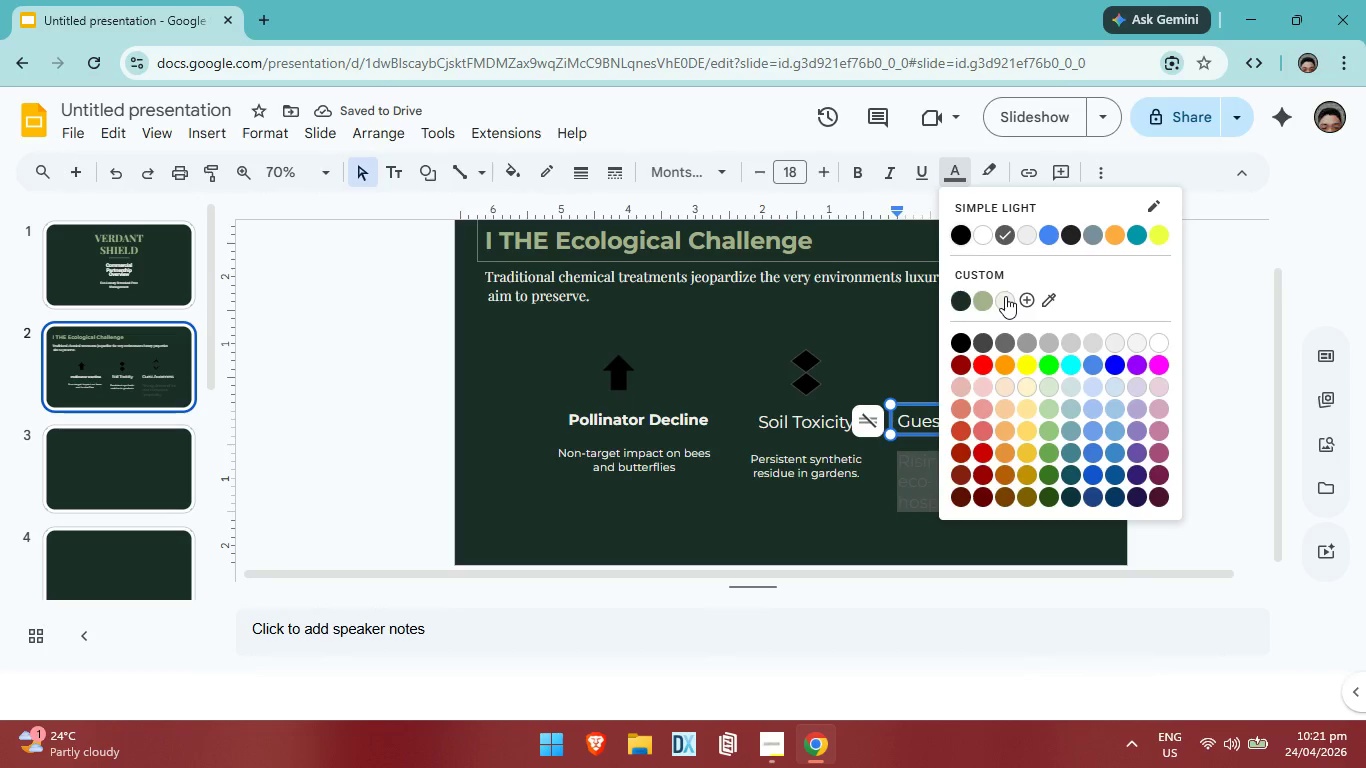 
left_click([1005, 296])
 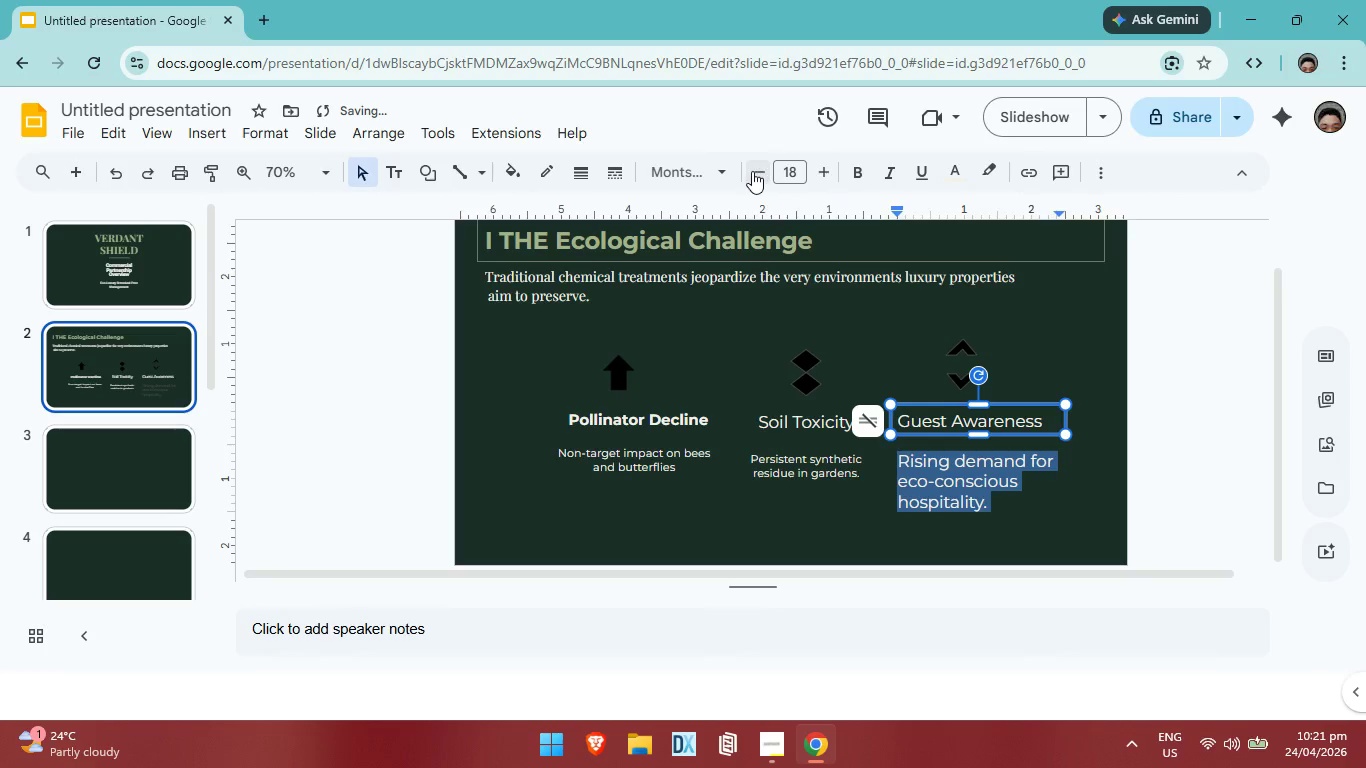 
double_click([752, 171])
 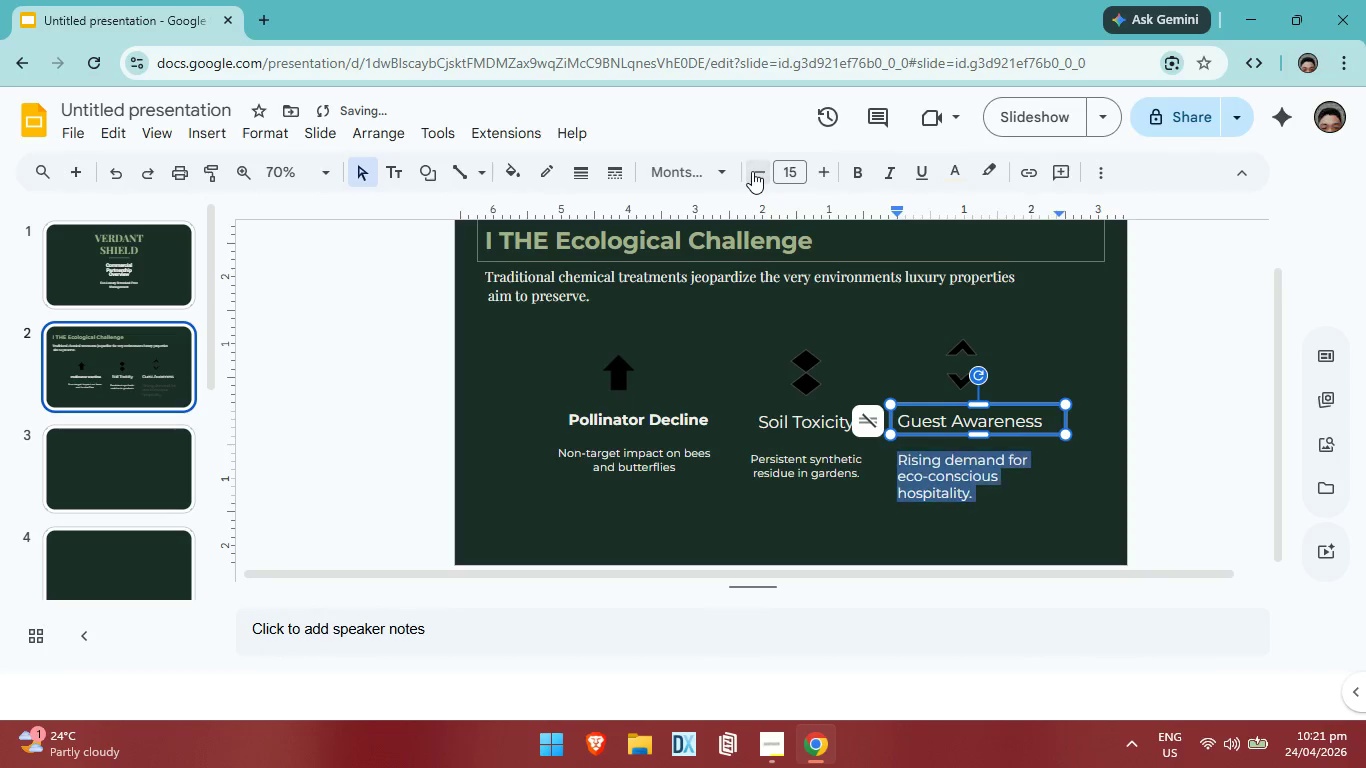 
triple_click([752, 171])
 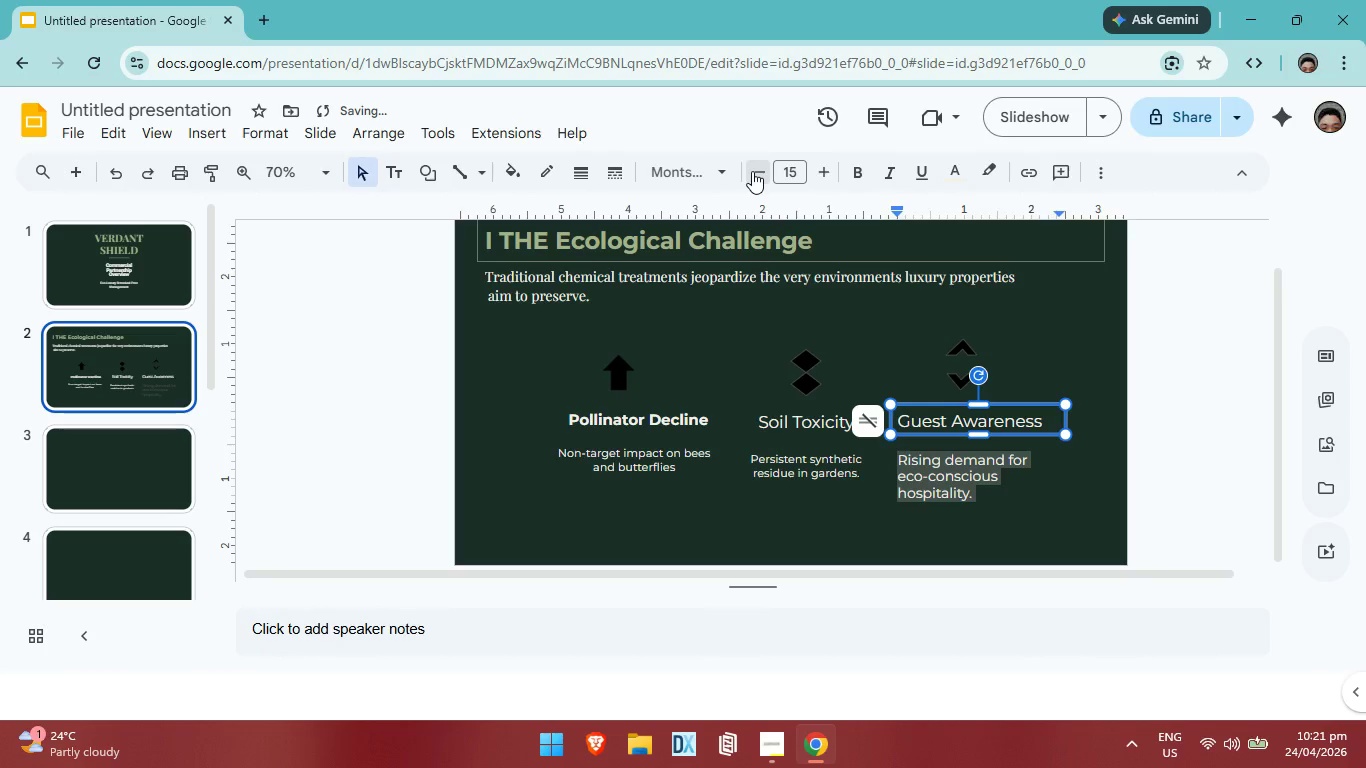 
triple_click([752, 171])
 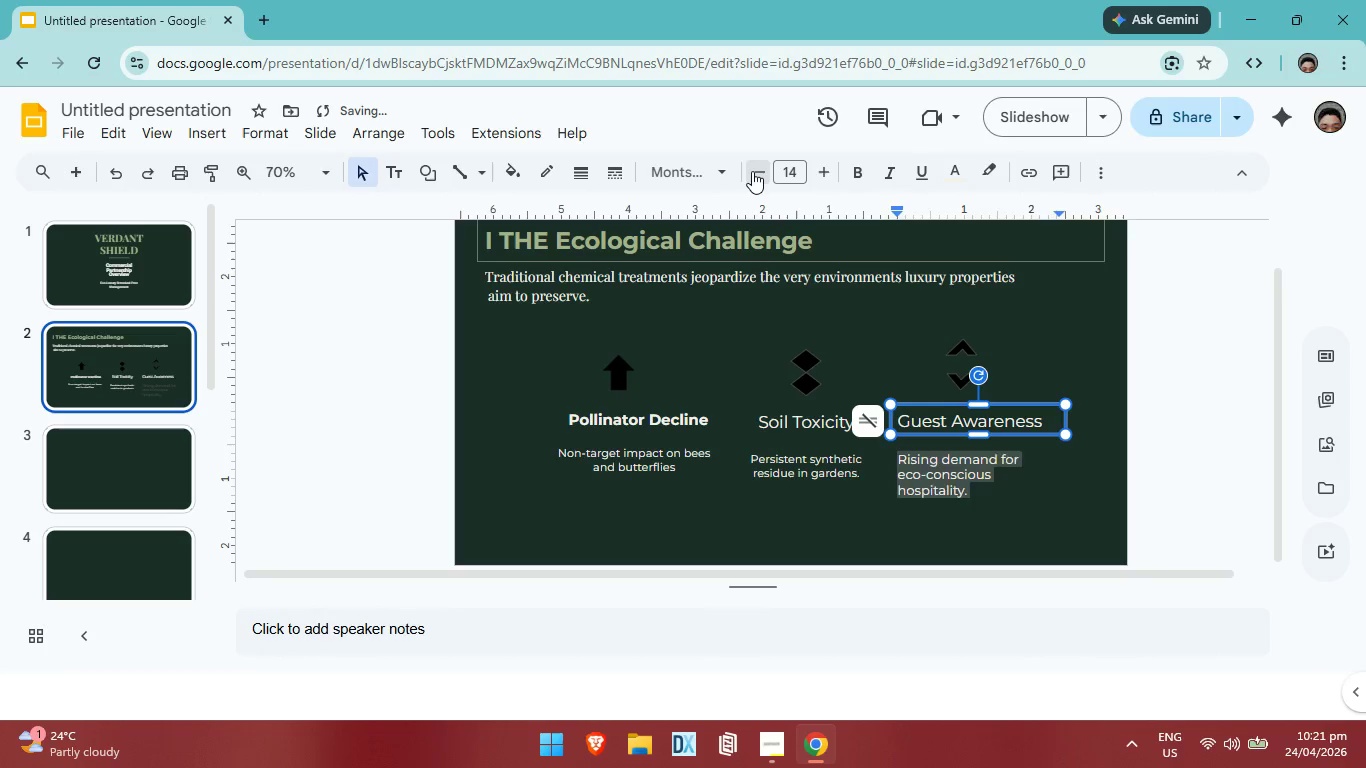 
triple_click([752, 171])
 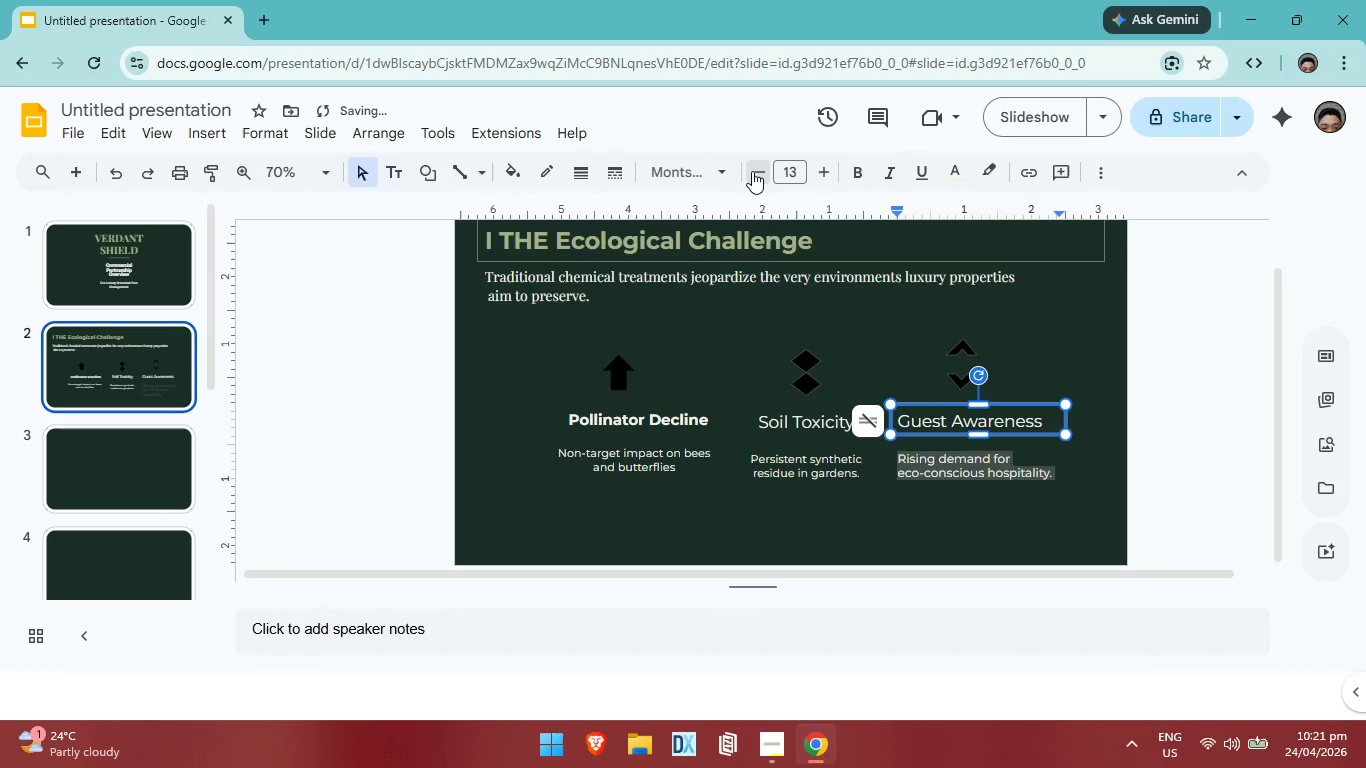 
triple_click([752, 171])
 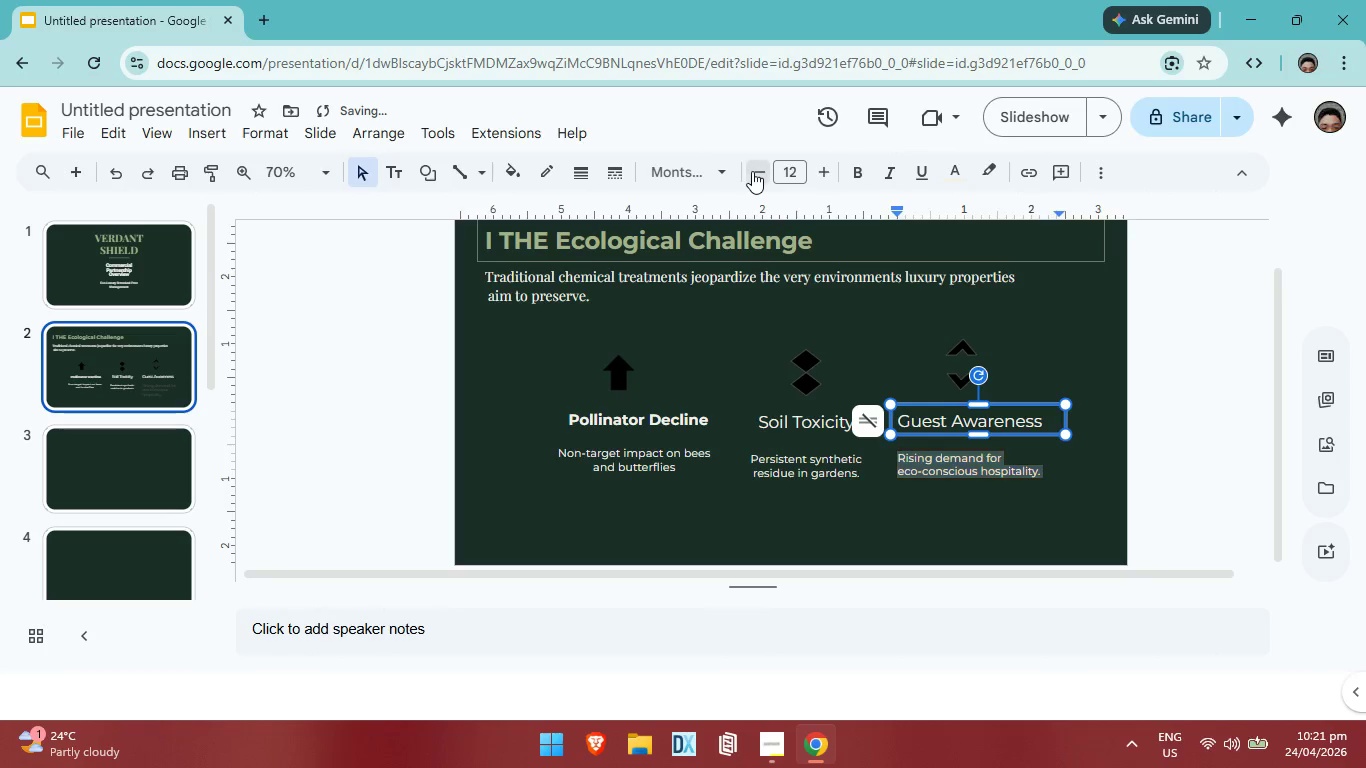 
triple_click([752, 171])
 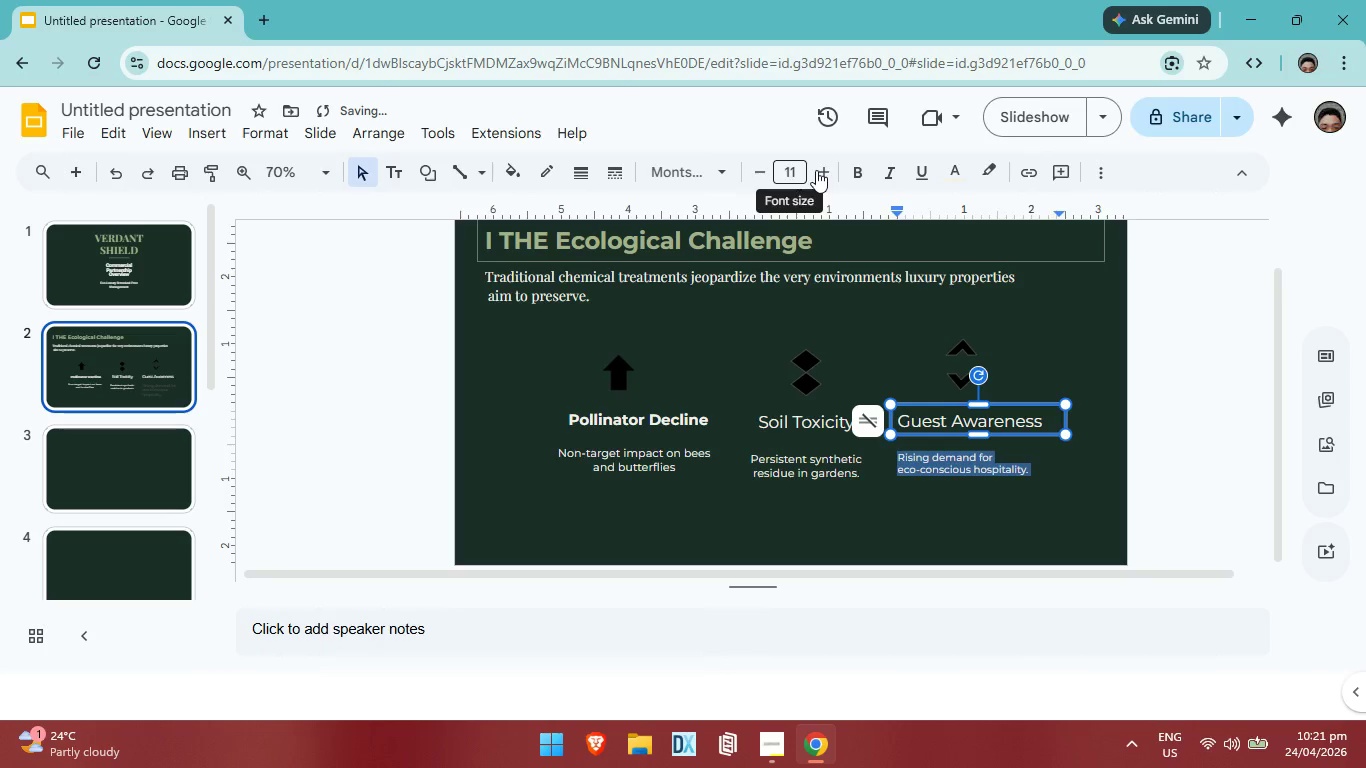 
left_click([822, 174])
 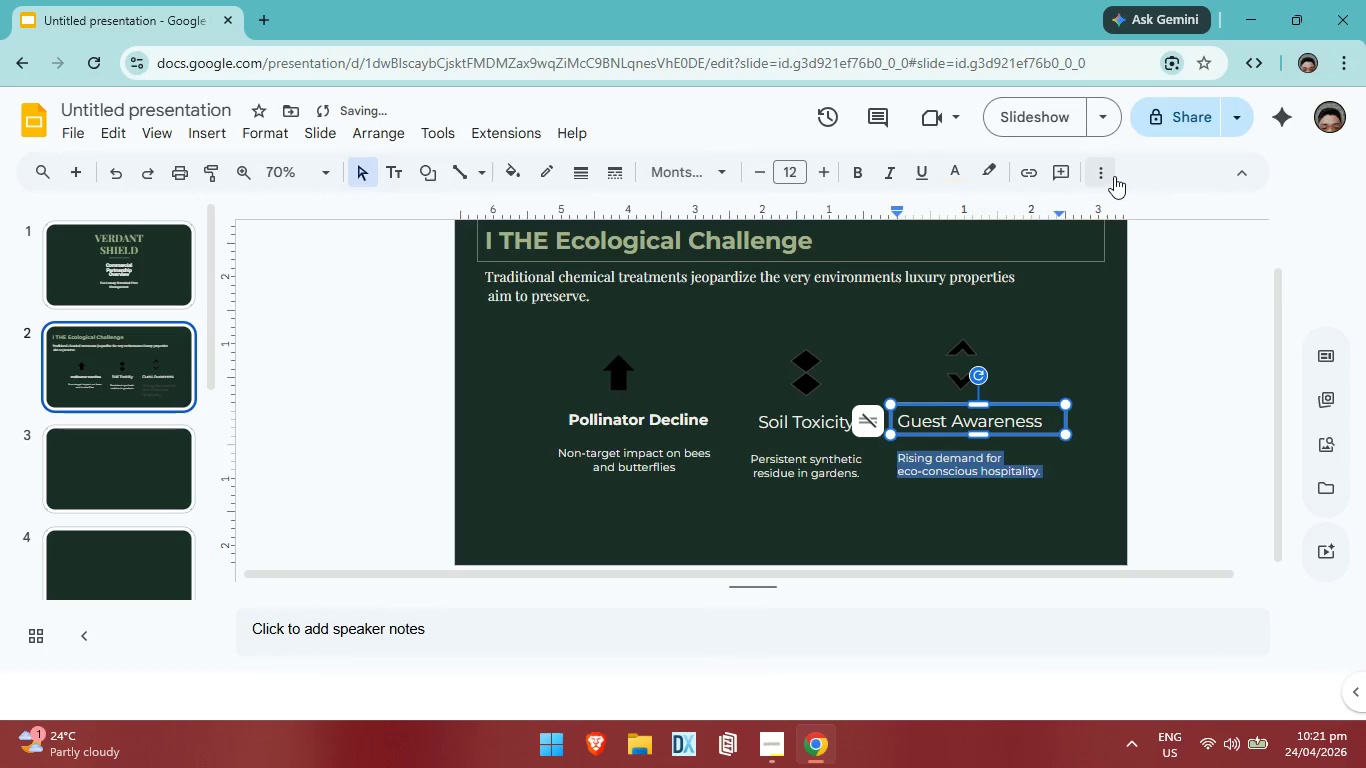 
left_click([1113, 175])
 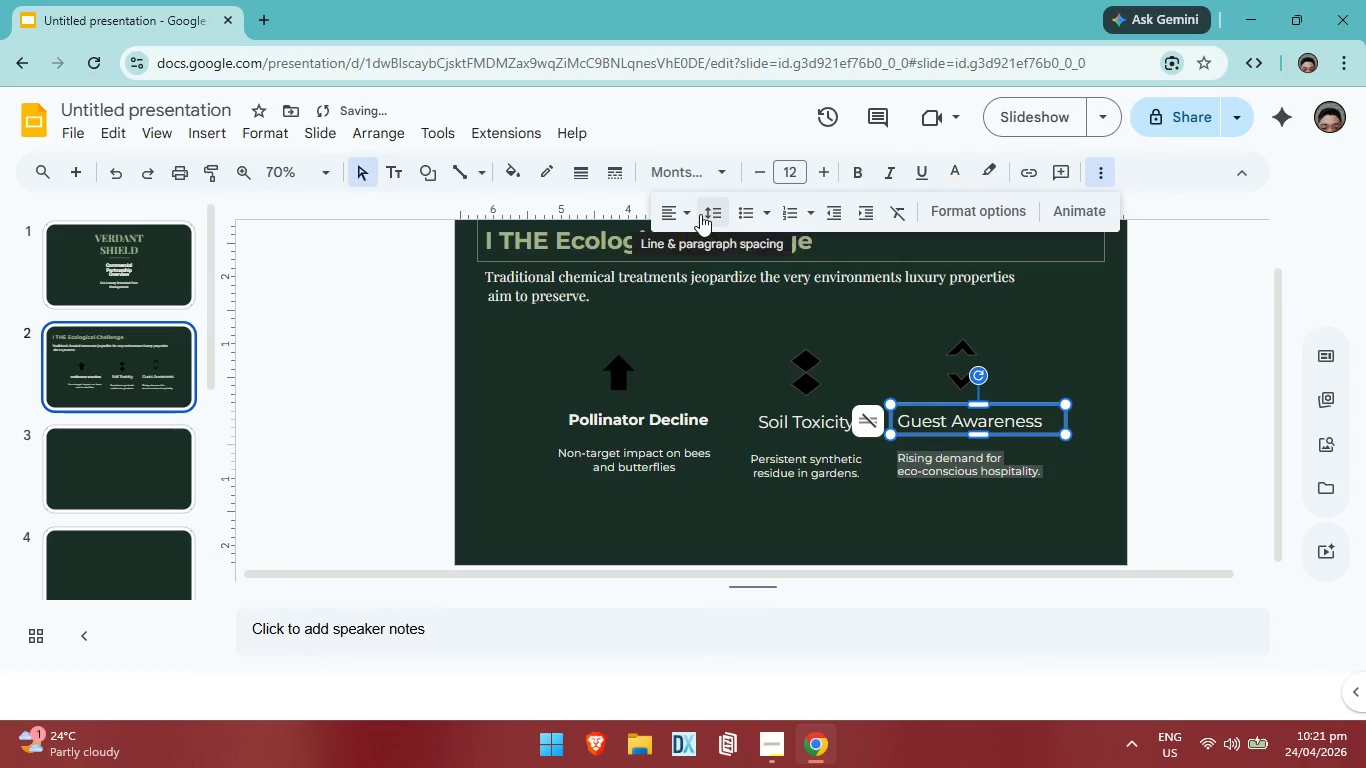 
left_click([700, 214])
 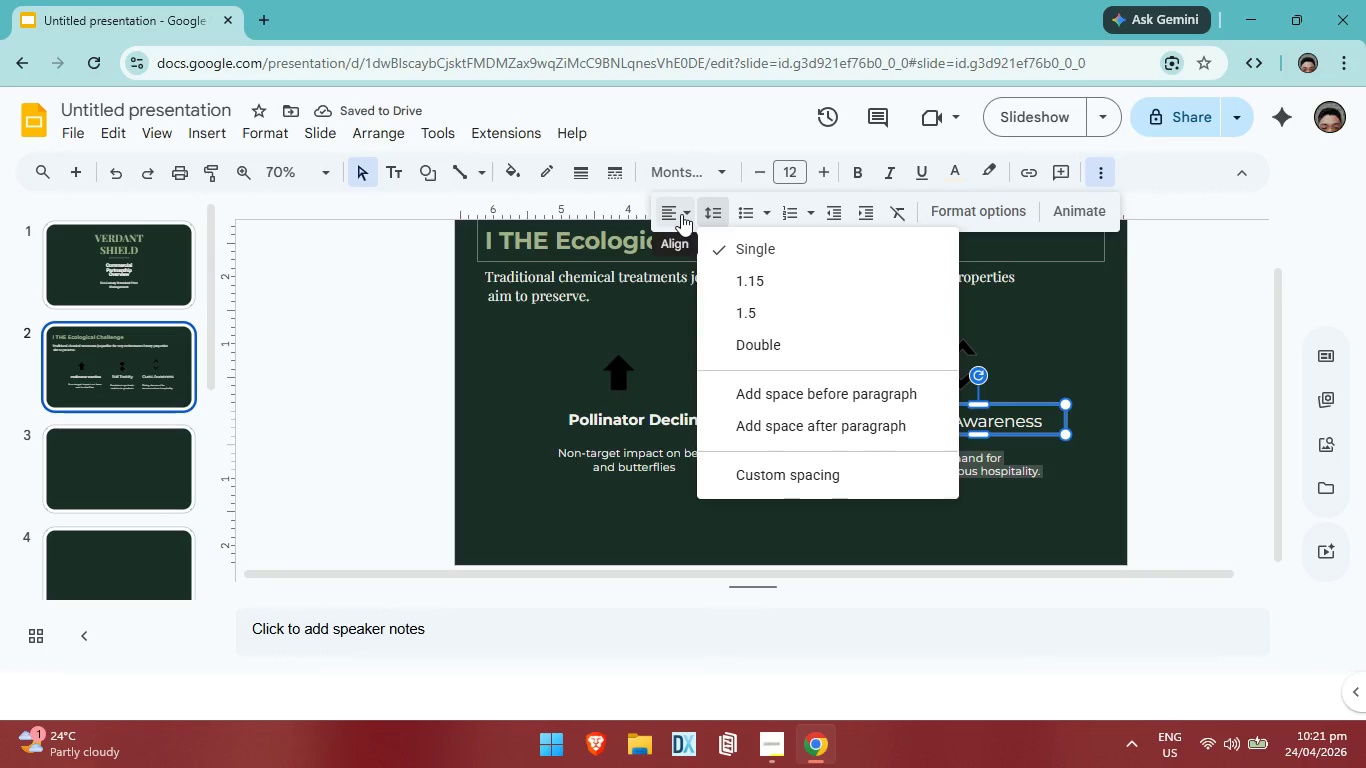 
left_click([681, 214])
 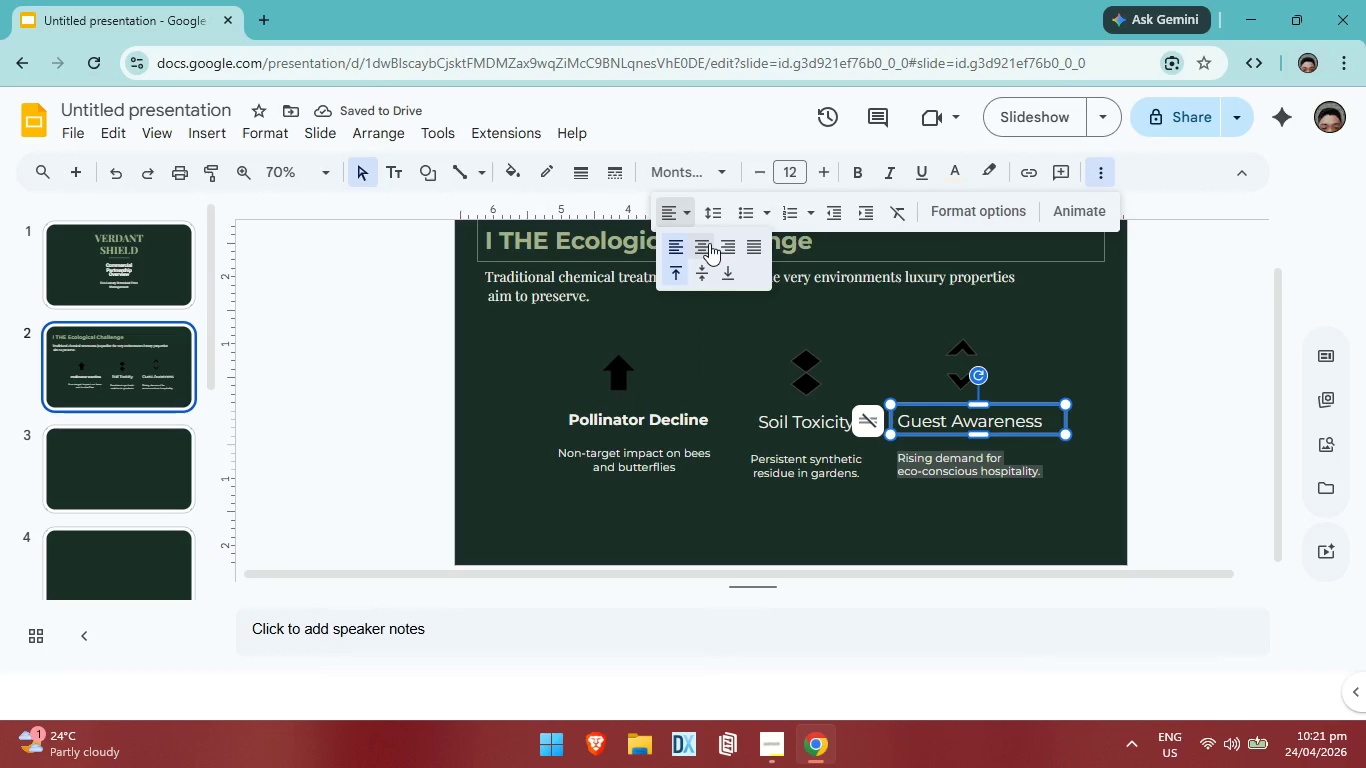 
left_click([709, 243])
 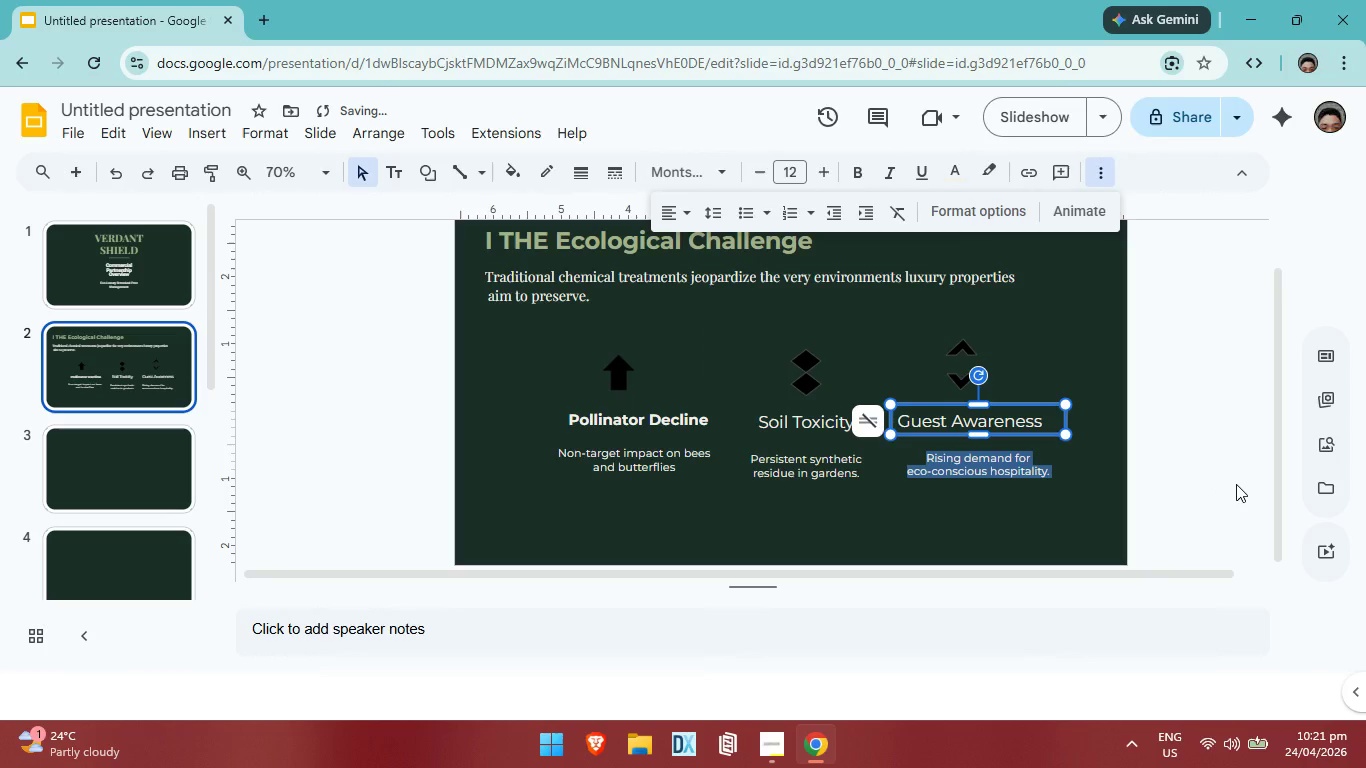 
left_click([1236, 484])
 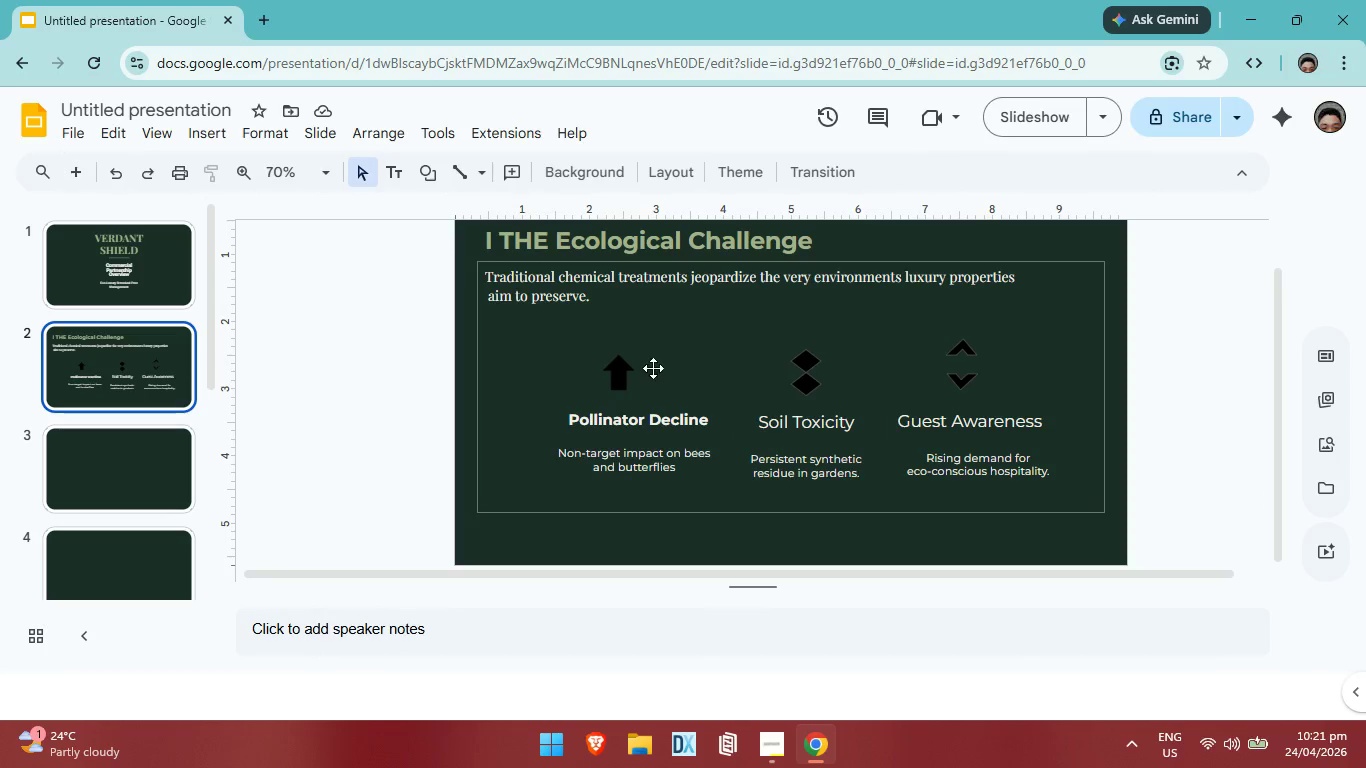 
wait(6.14)
 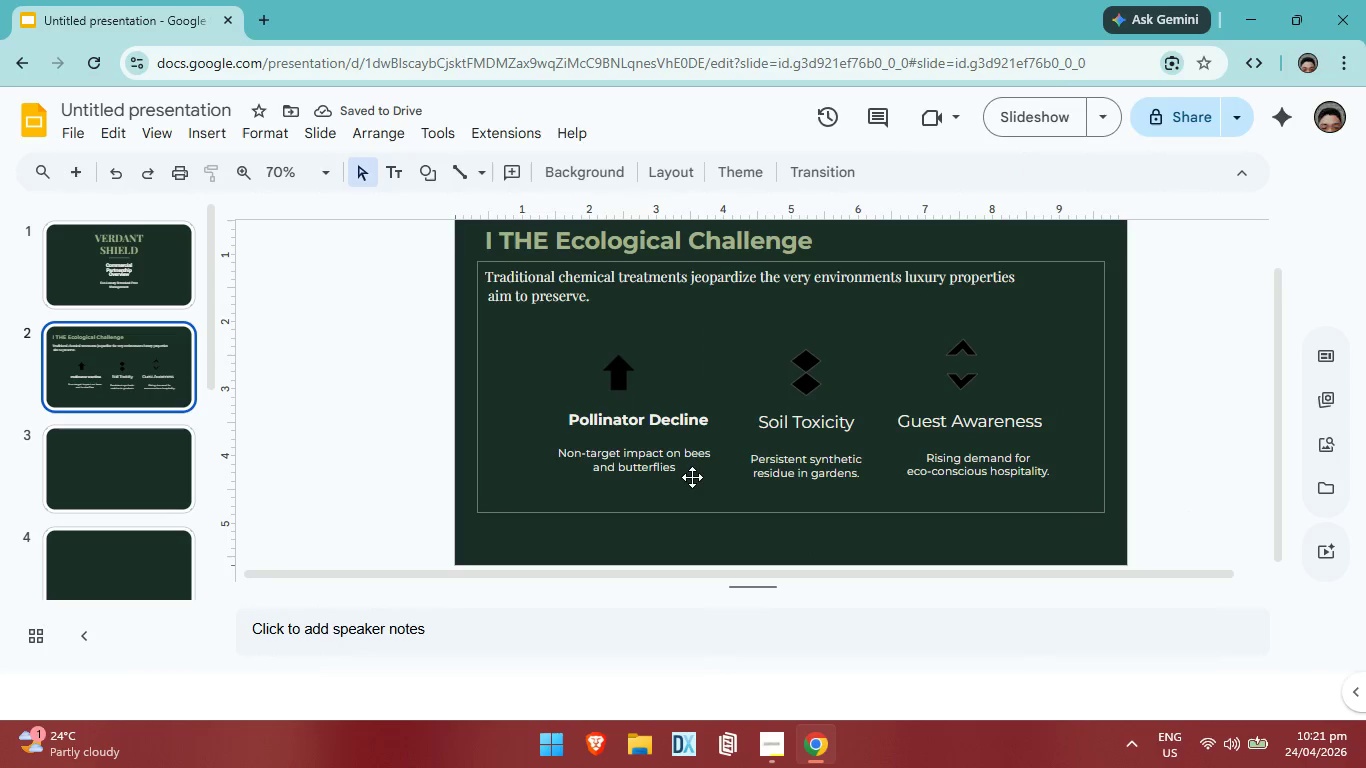 
left_click([617, 471])
 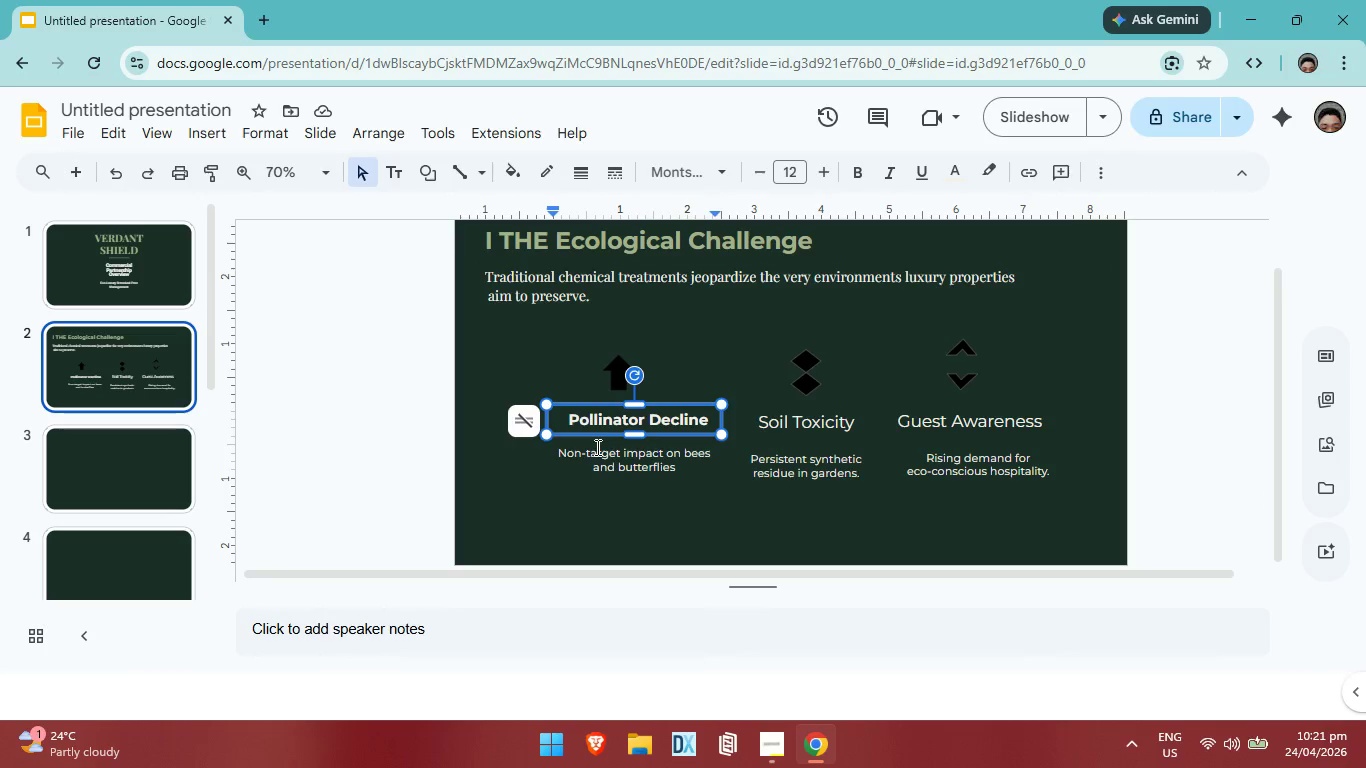 
left_click([596, 446])
 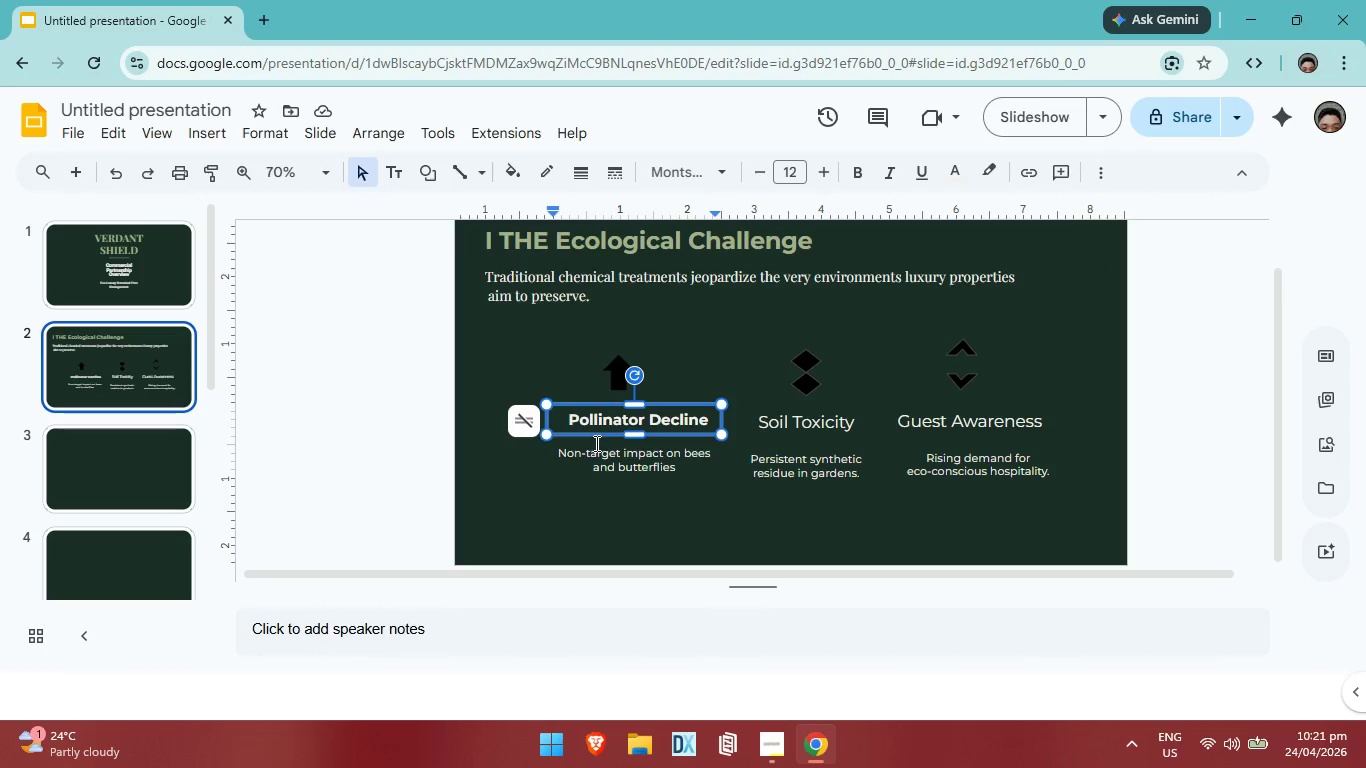 
double_click([595, 443])
 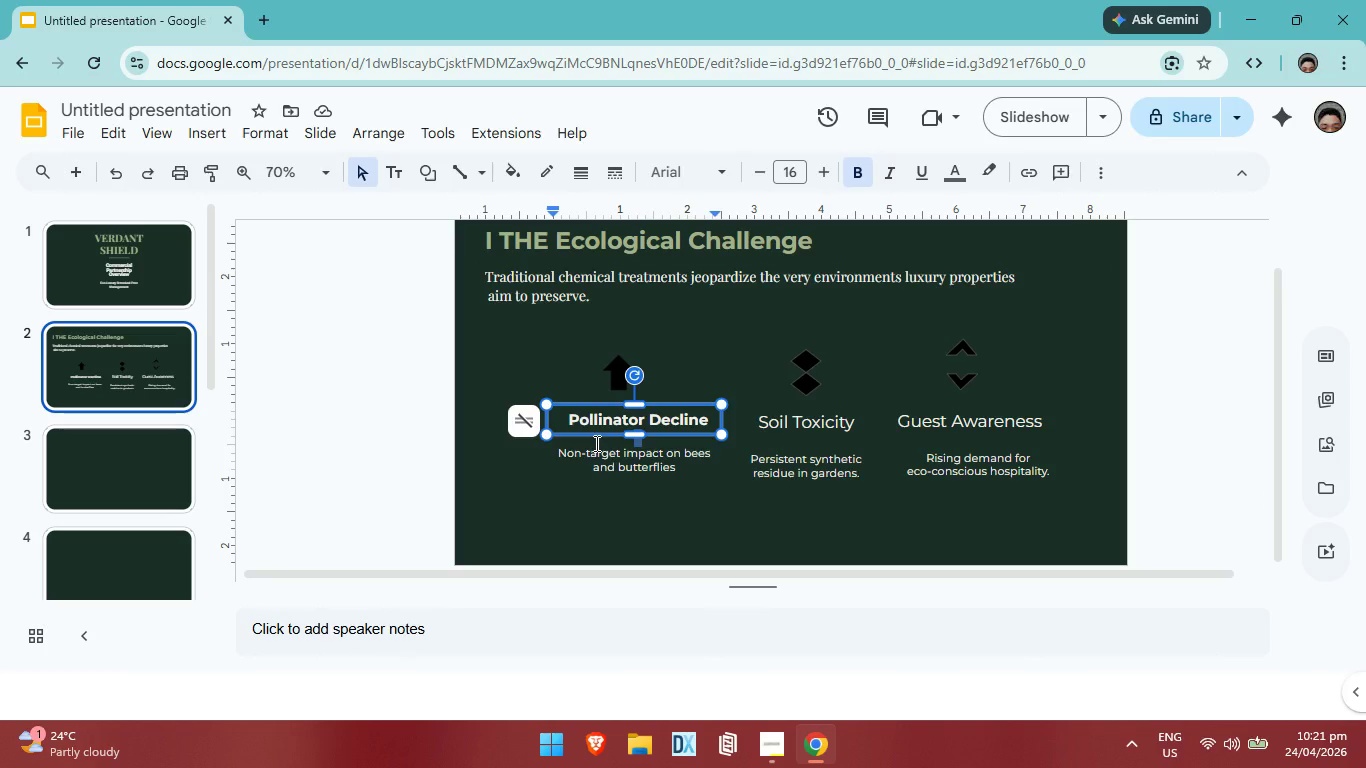 
triple_click([595, 443])
 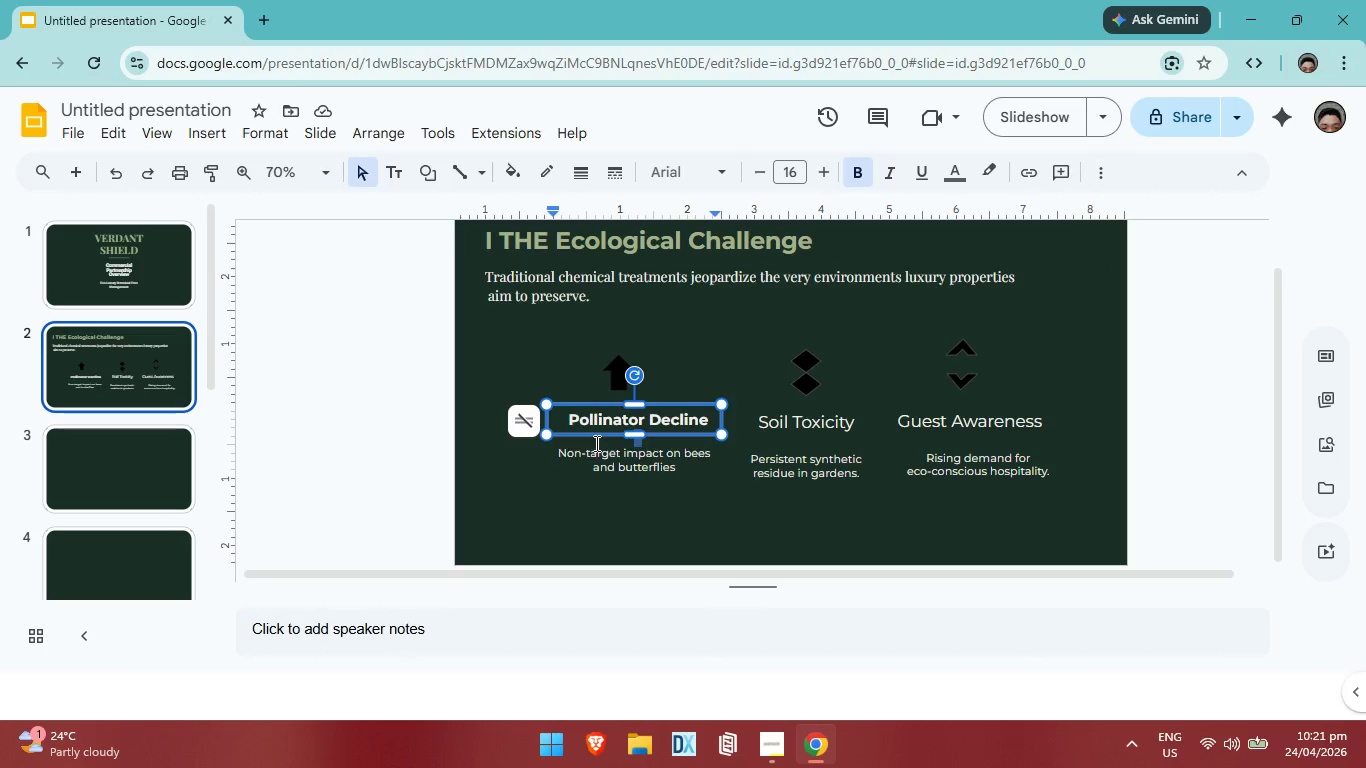 
key(Enter)
 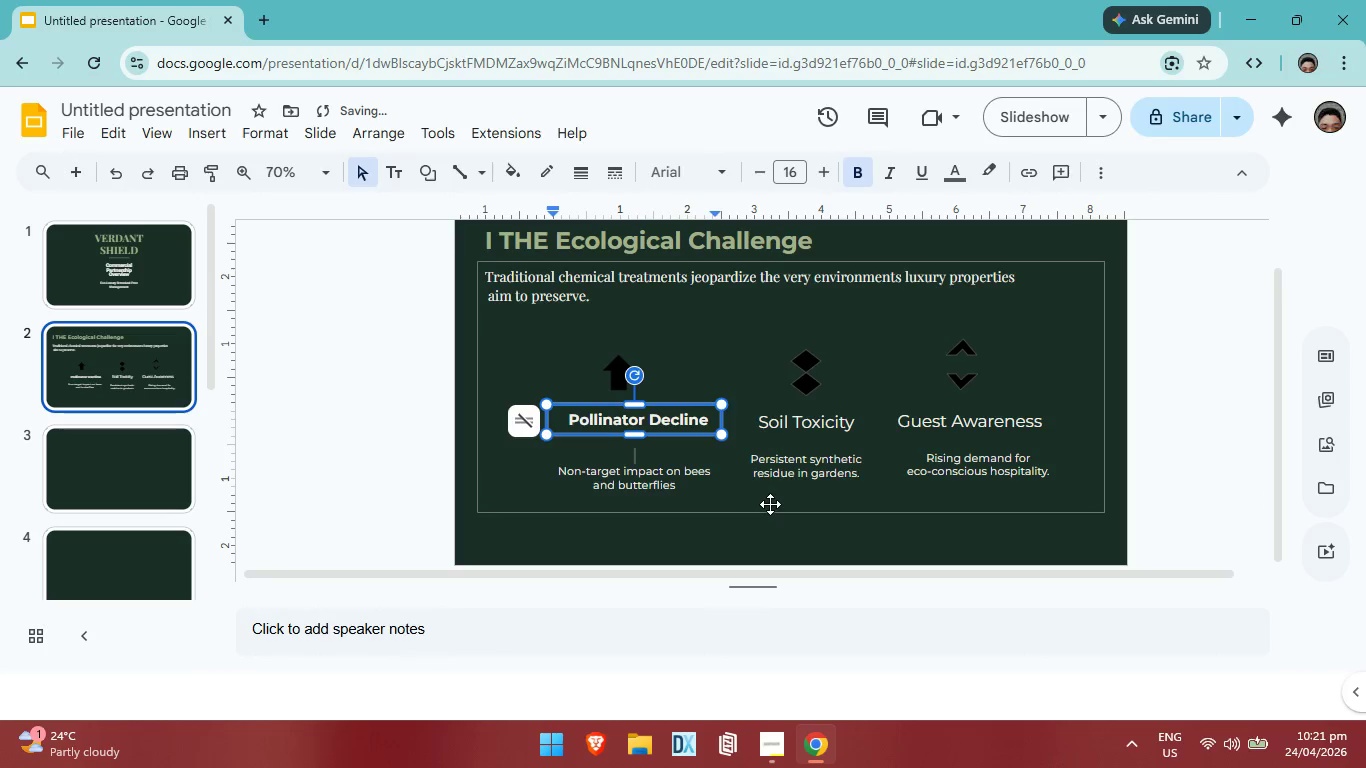 
key(Control+ControlLeft)
 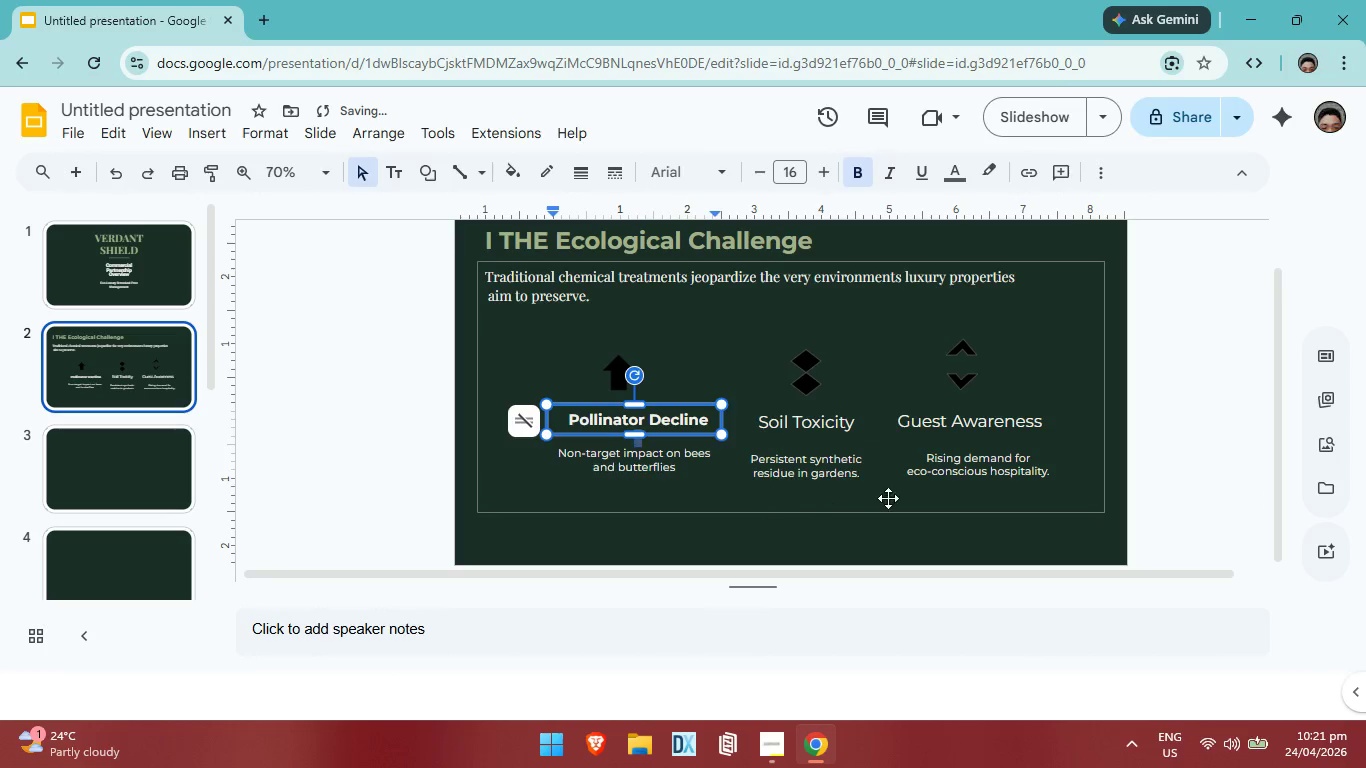 
key(Control+Z)
 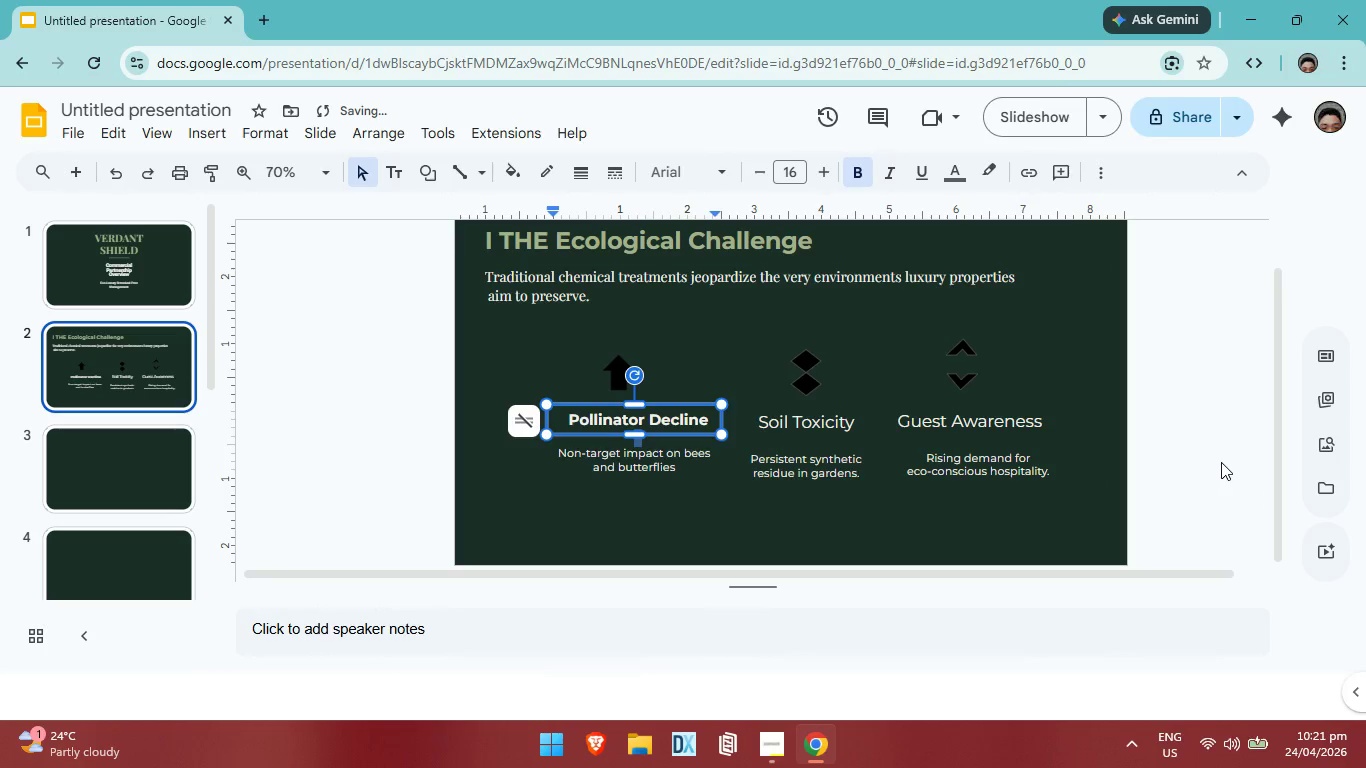 
left_click([1222, 463])
 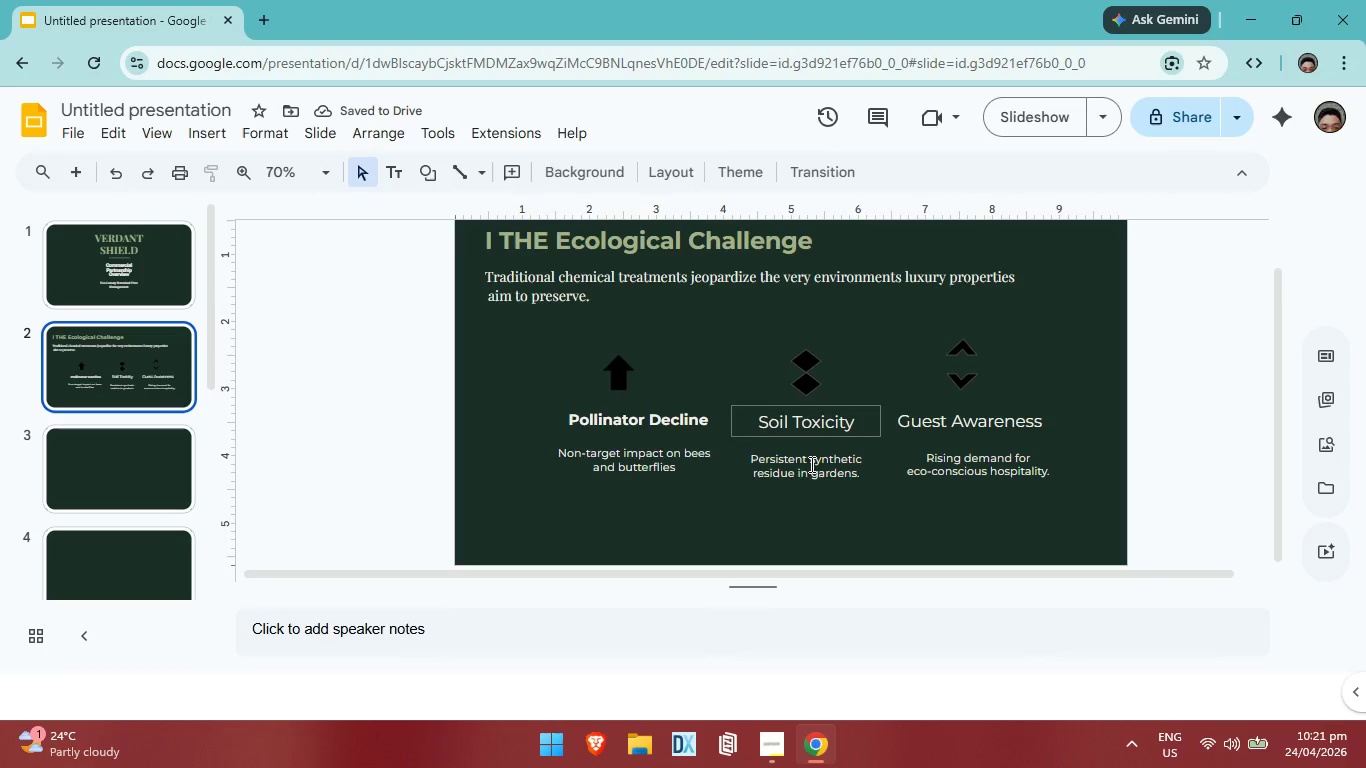 
scroll: coordinate [760, 344], scroll_direction: up, amount: 2.0
 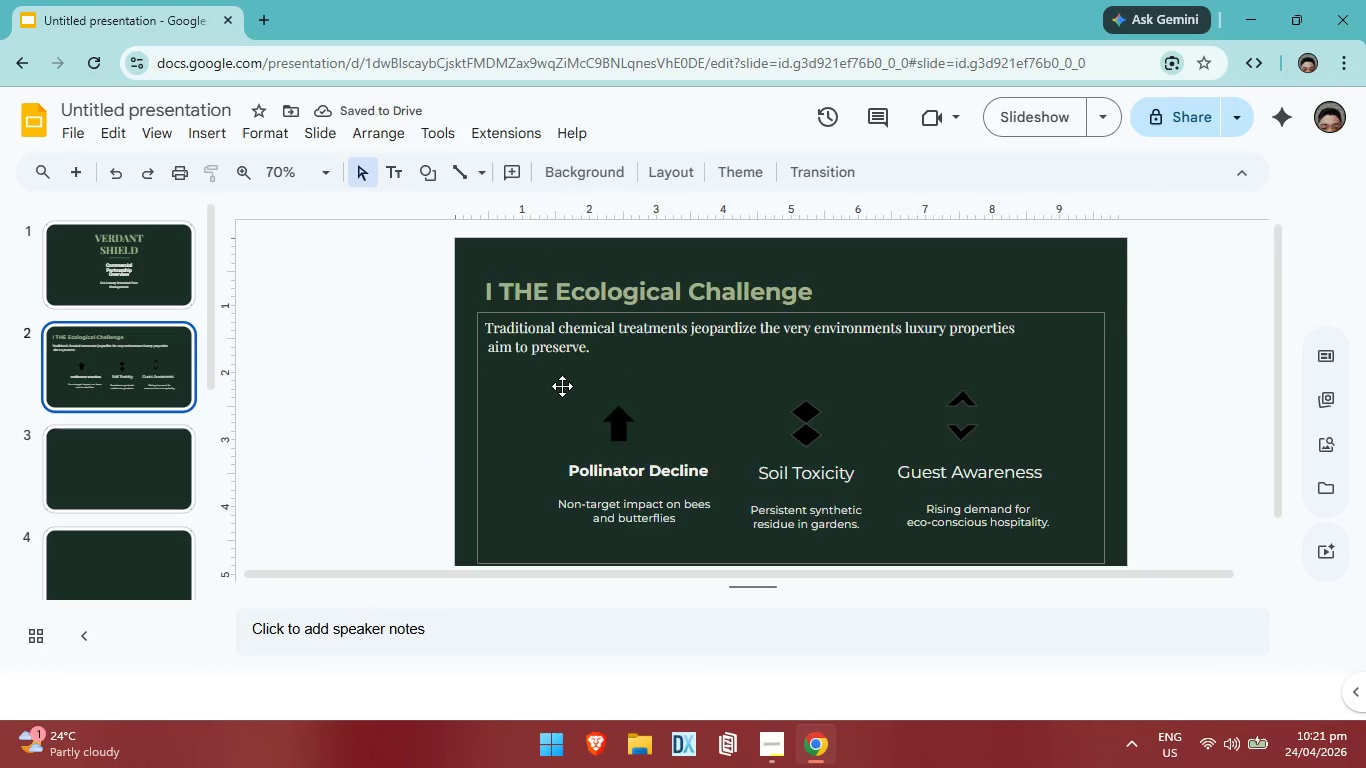 
scroll: coordinate [562, 386], scroll_direction: down, amount: 2.0
 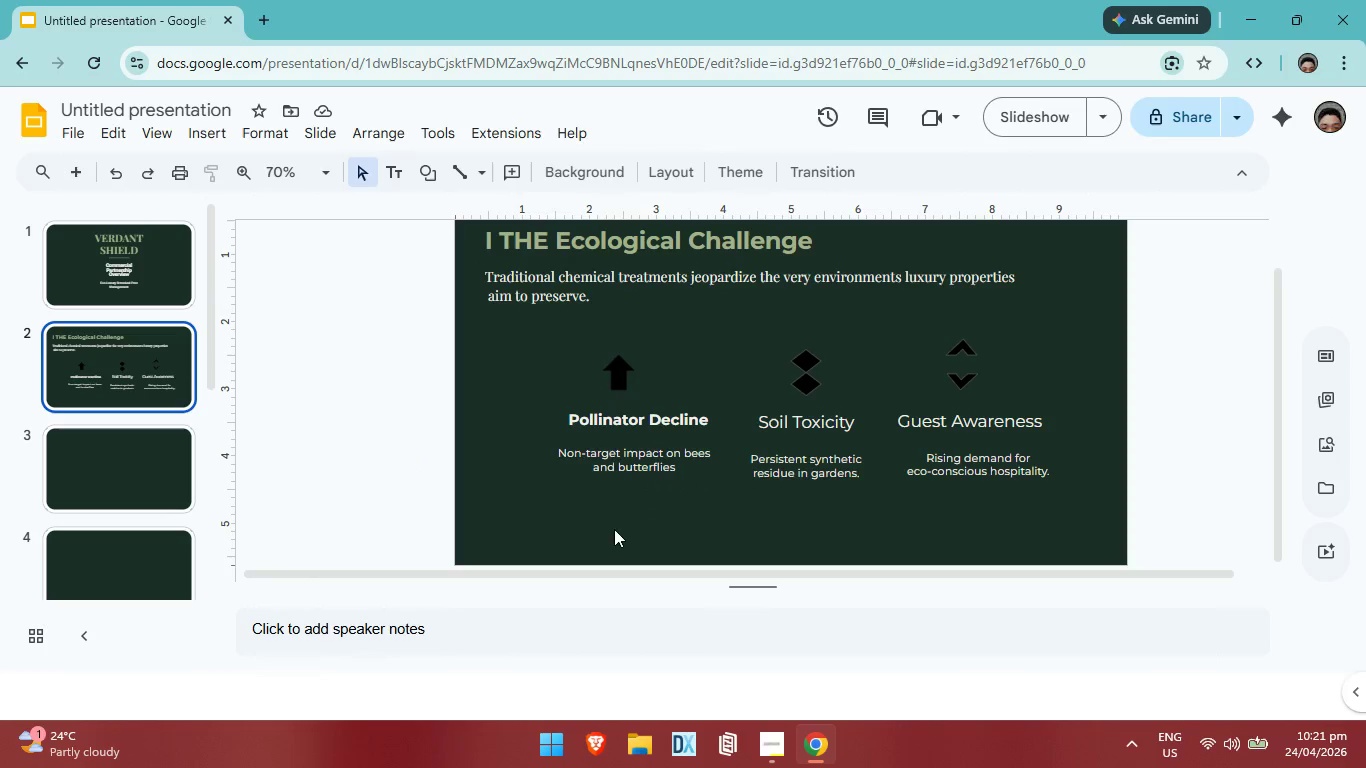 
left_click([576, 528])
 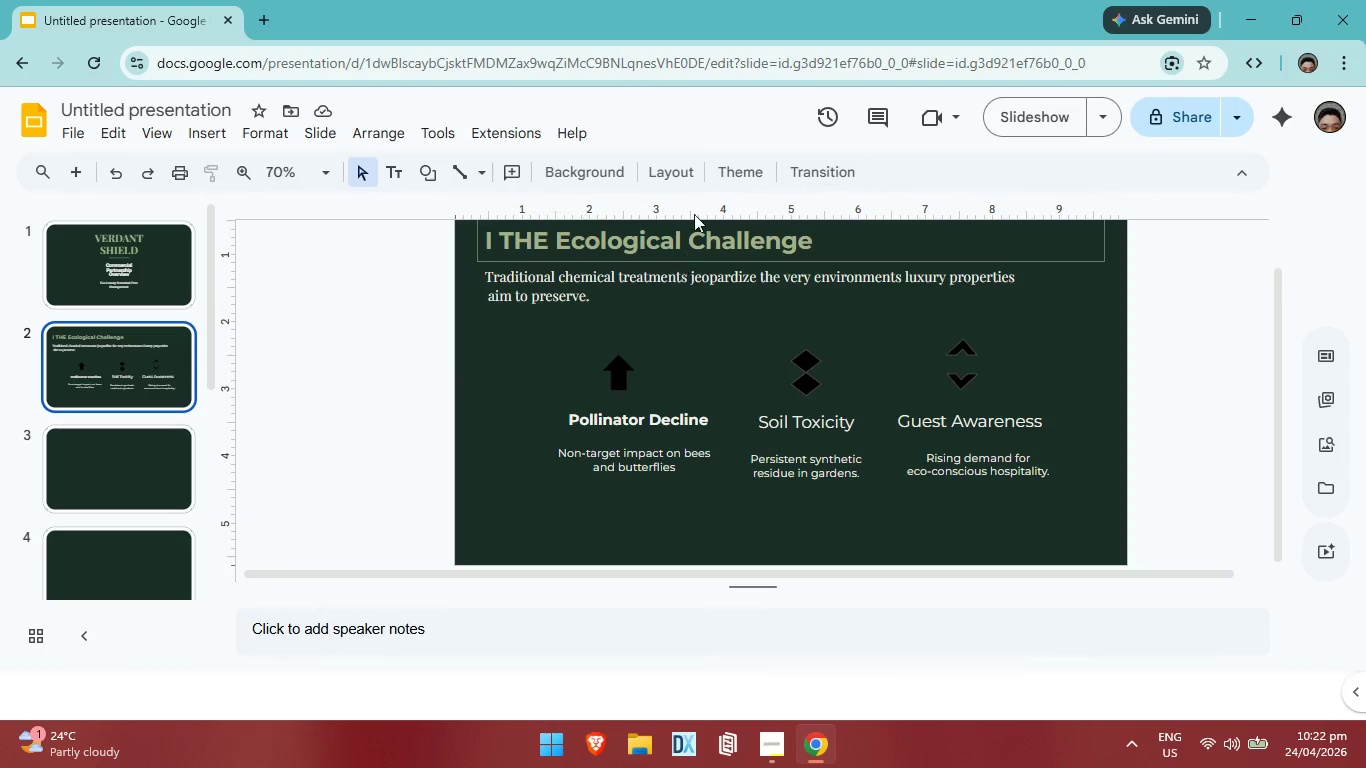 
wait(30.5)
 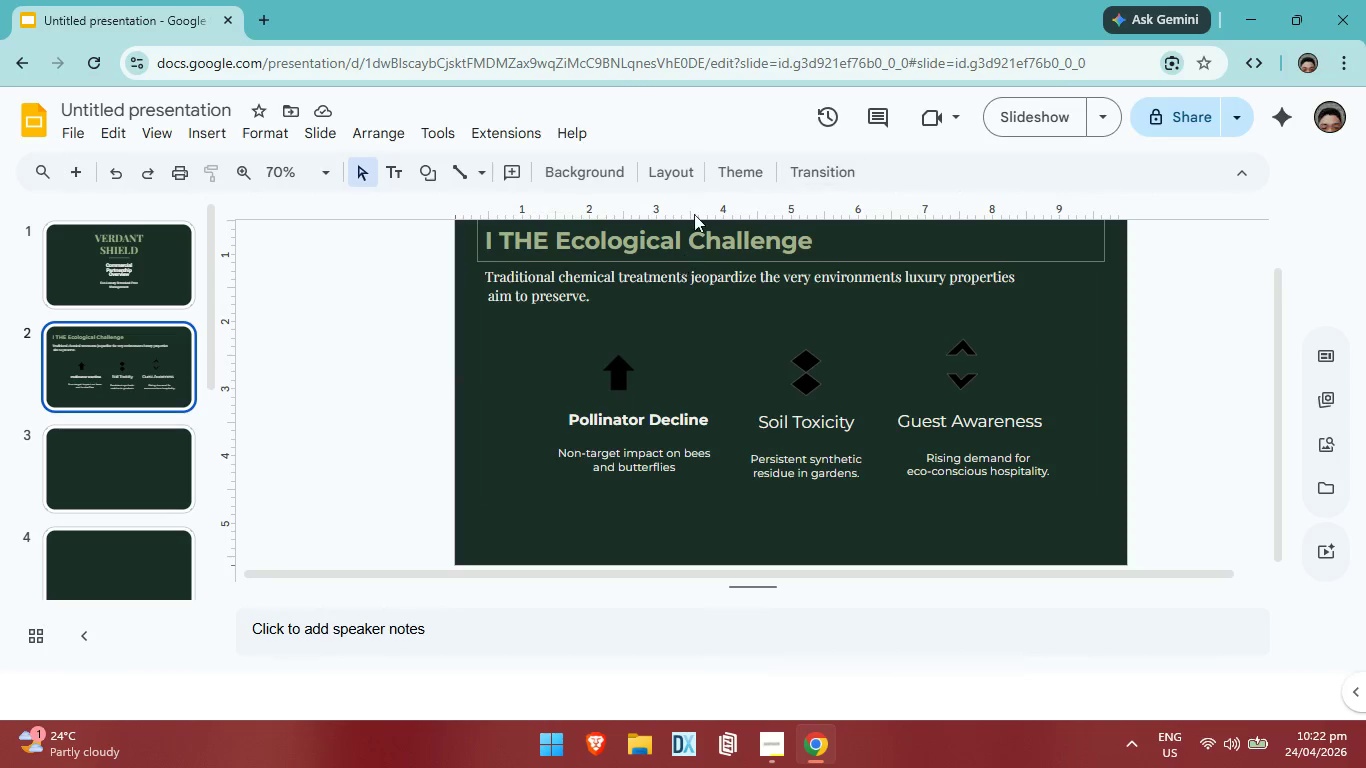 
left_click([131, 466])
 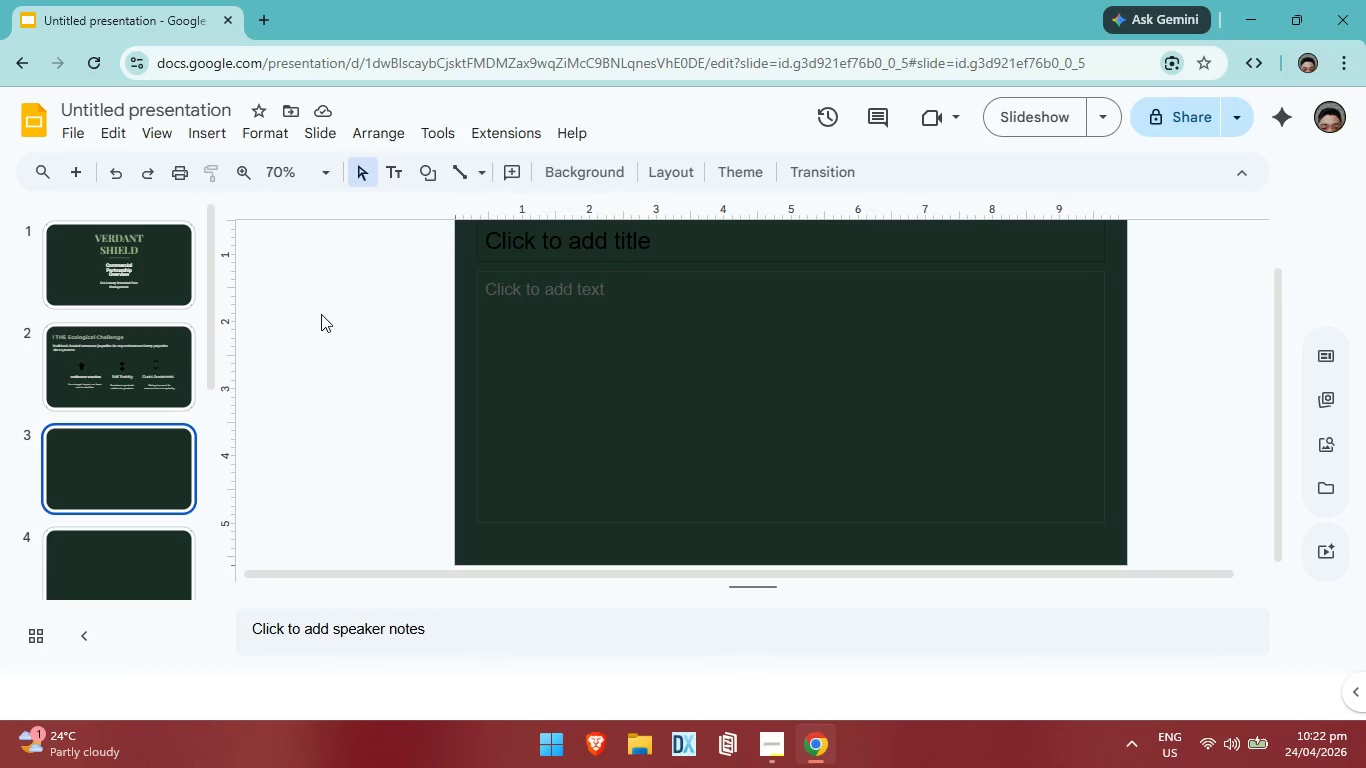 
wait(15.98)
 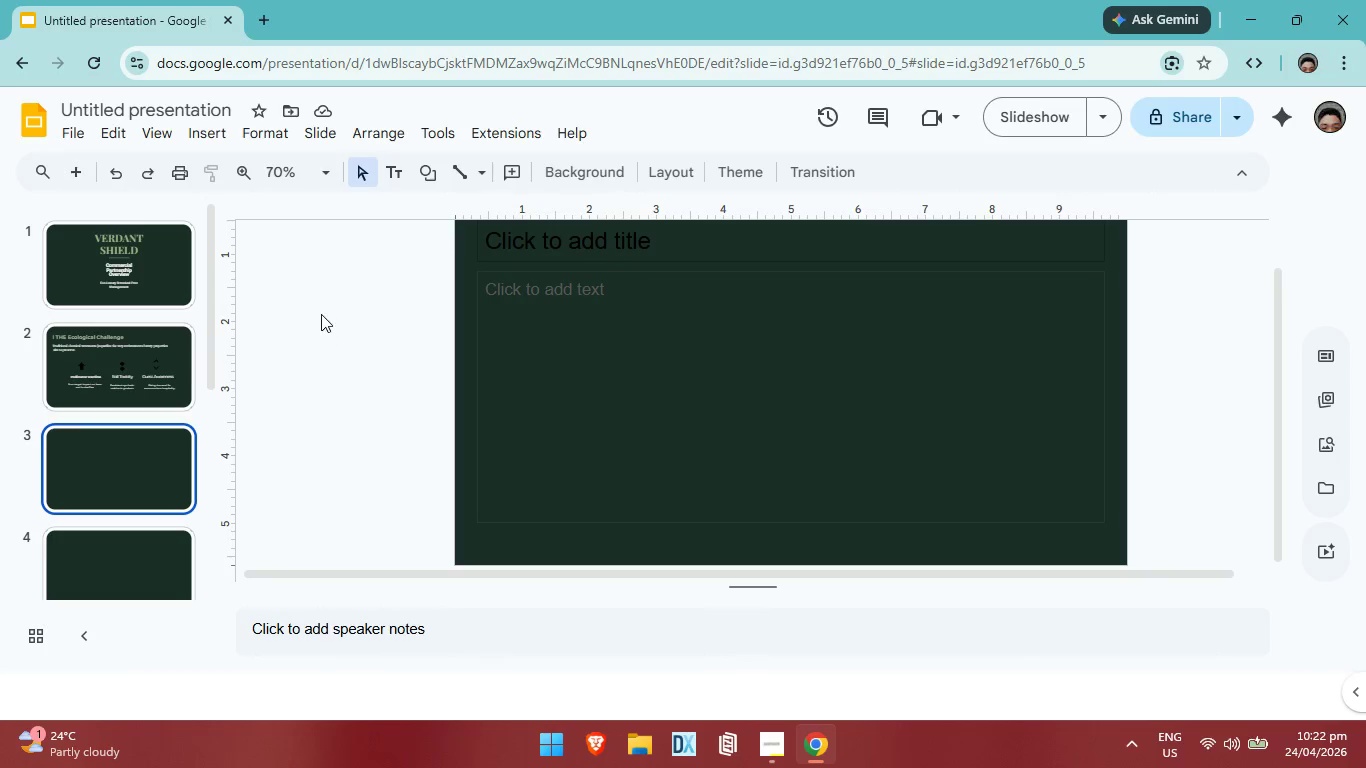 
left_click([255, 23])
 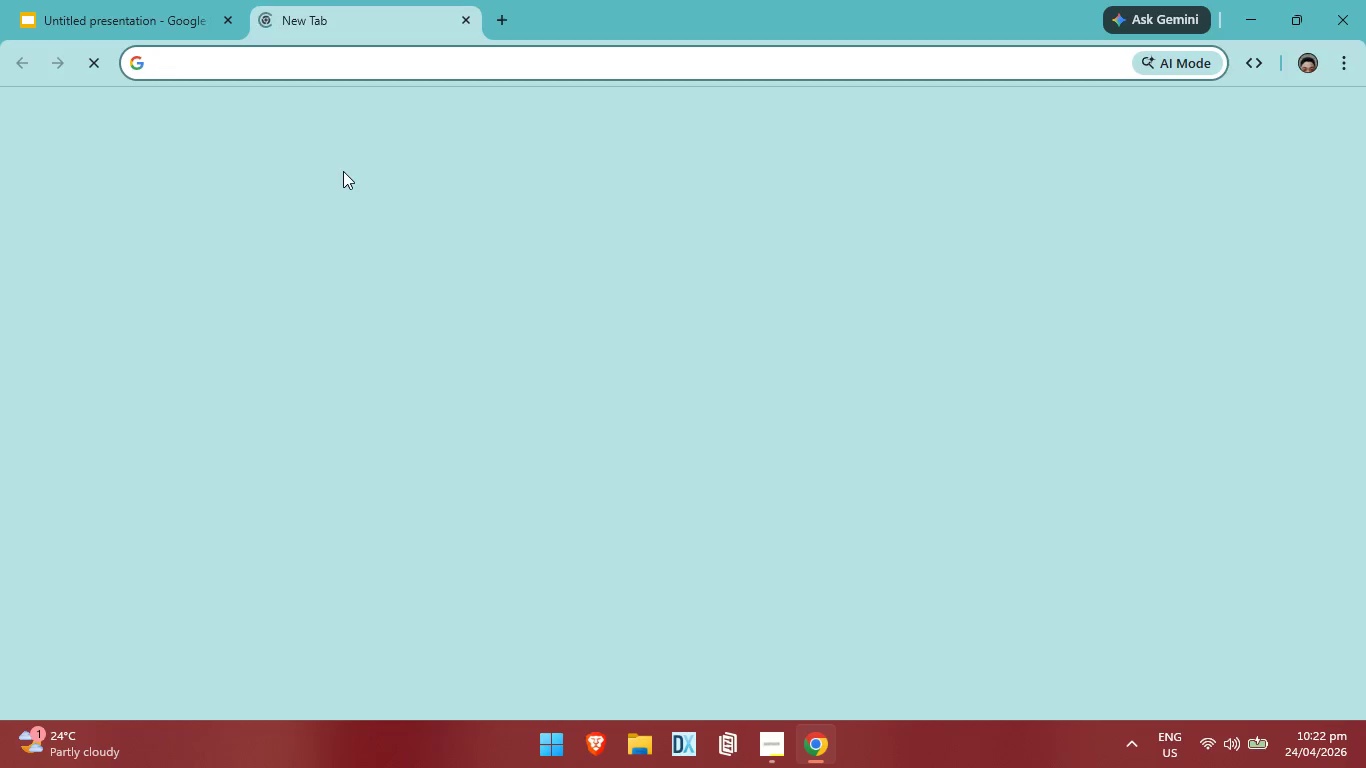 
type(unsplashed pool at the center of the forest)
 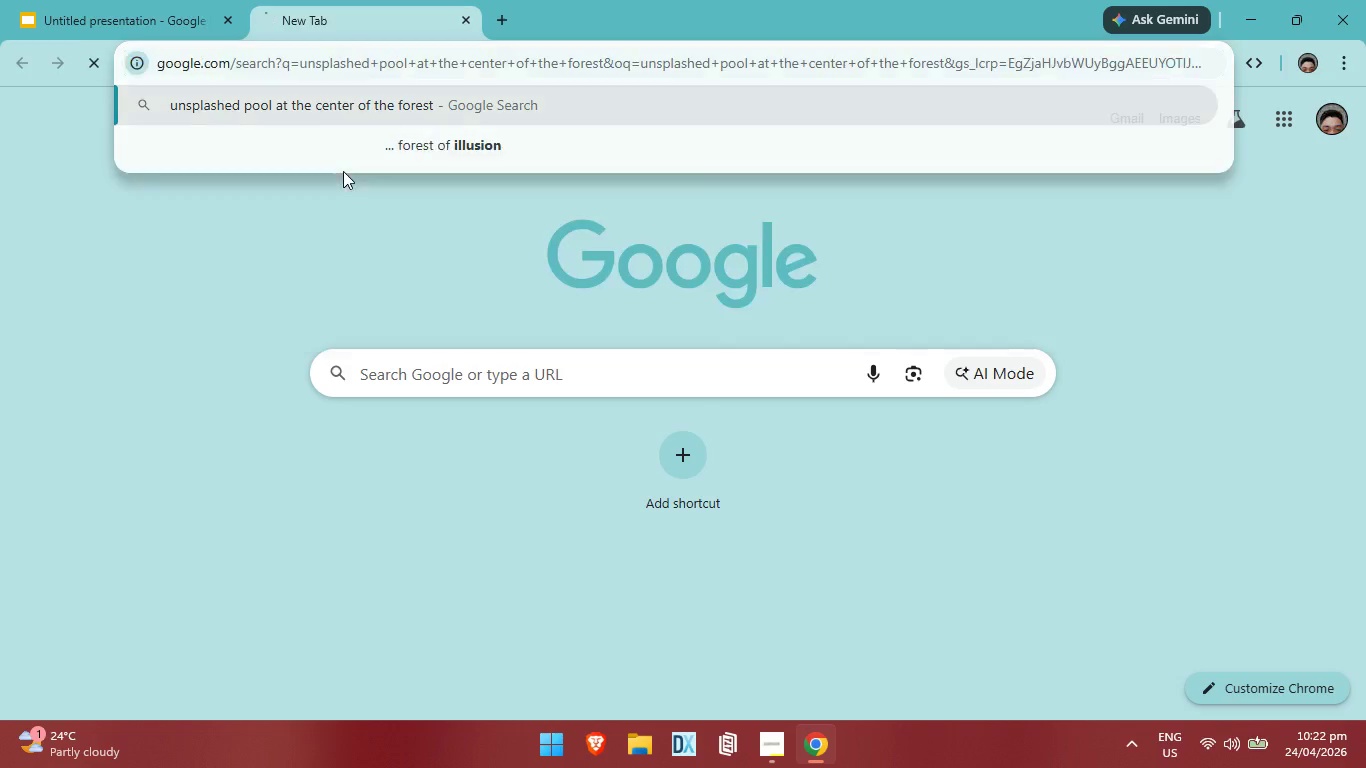 
key(Enter)
 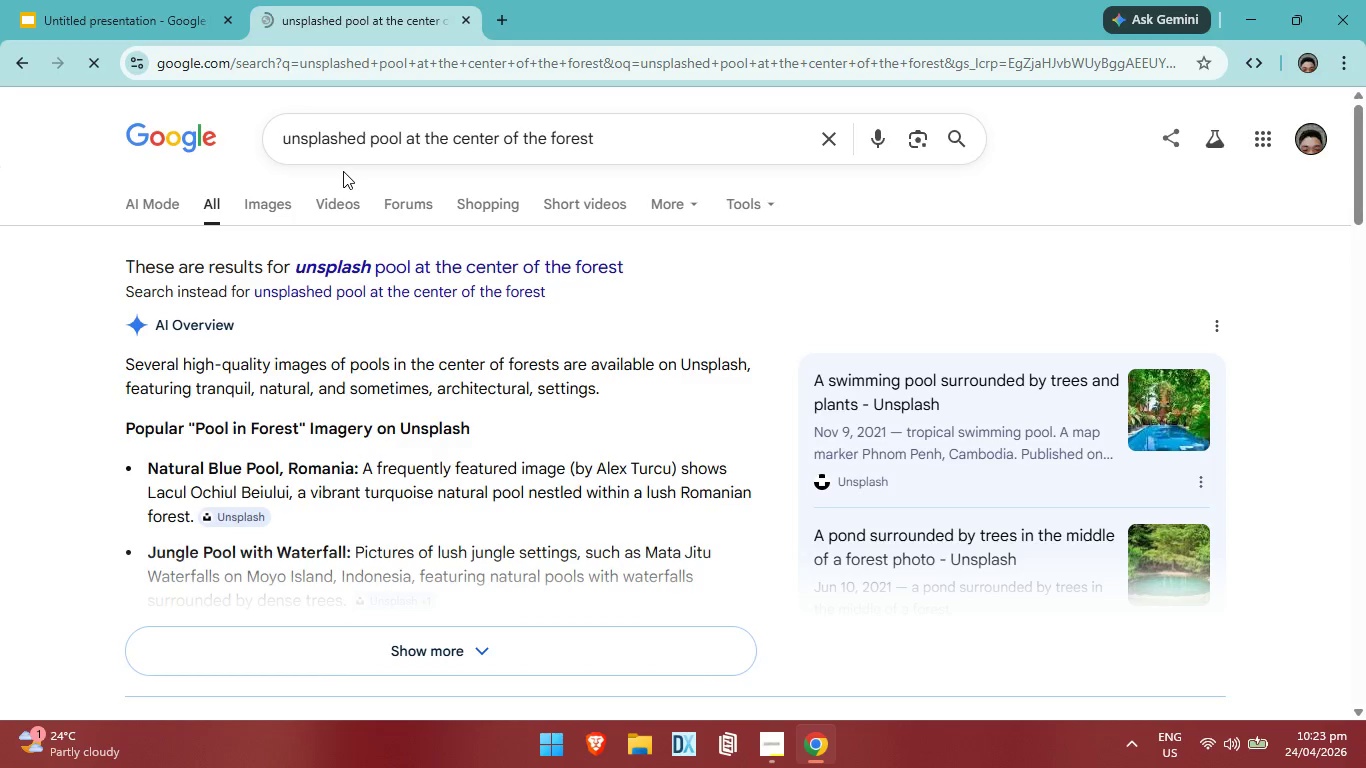 
wait(9.28)
 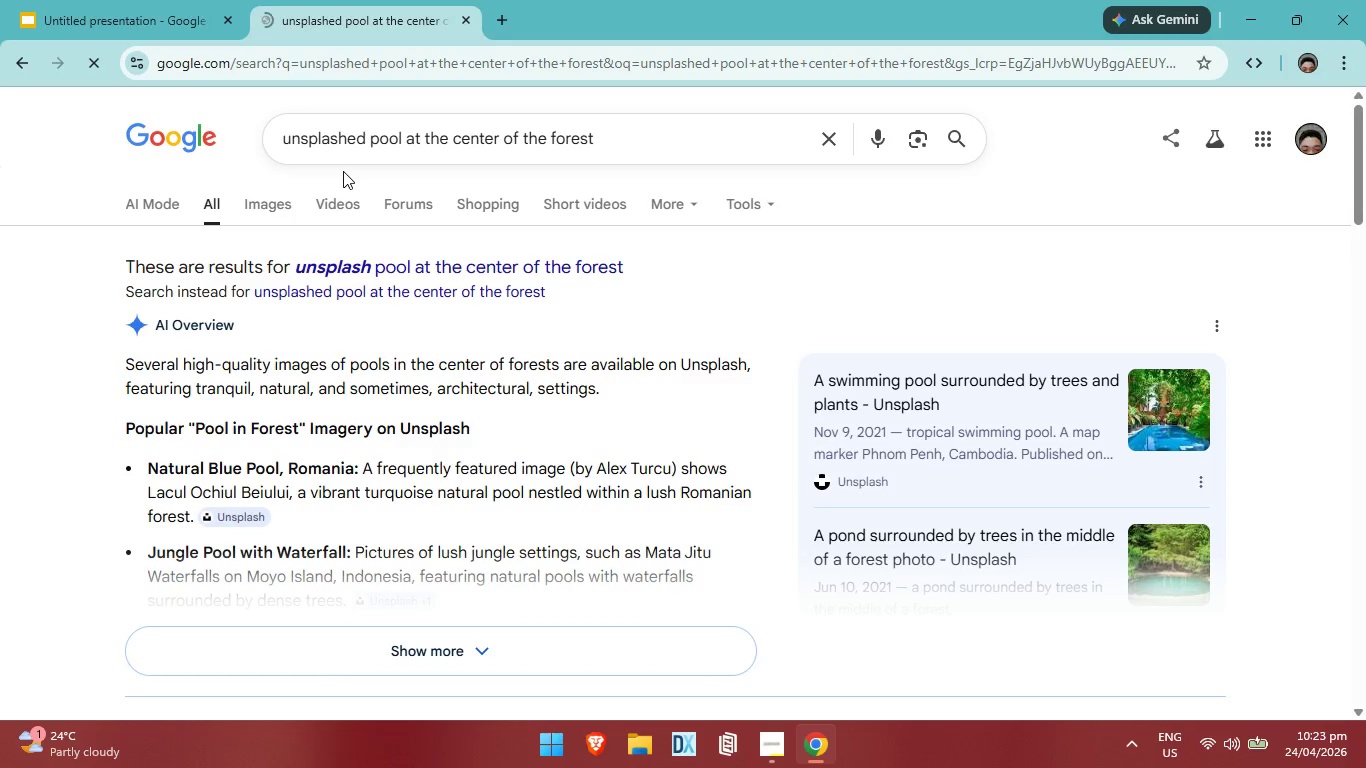 
scroll: coordinate [412, 477], scroll_direction: down, amount: 2.0
 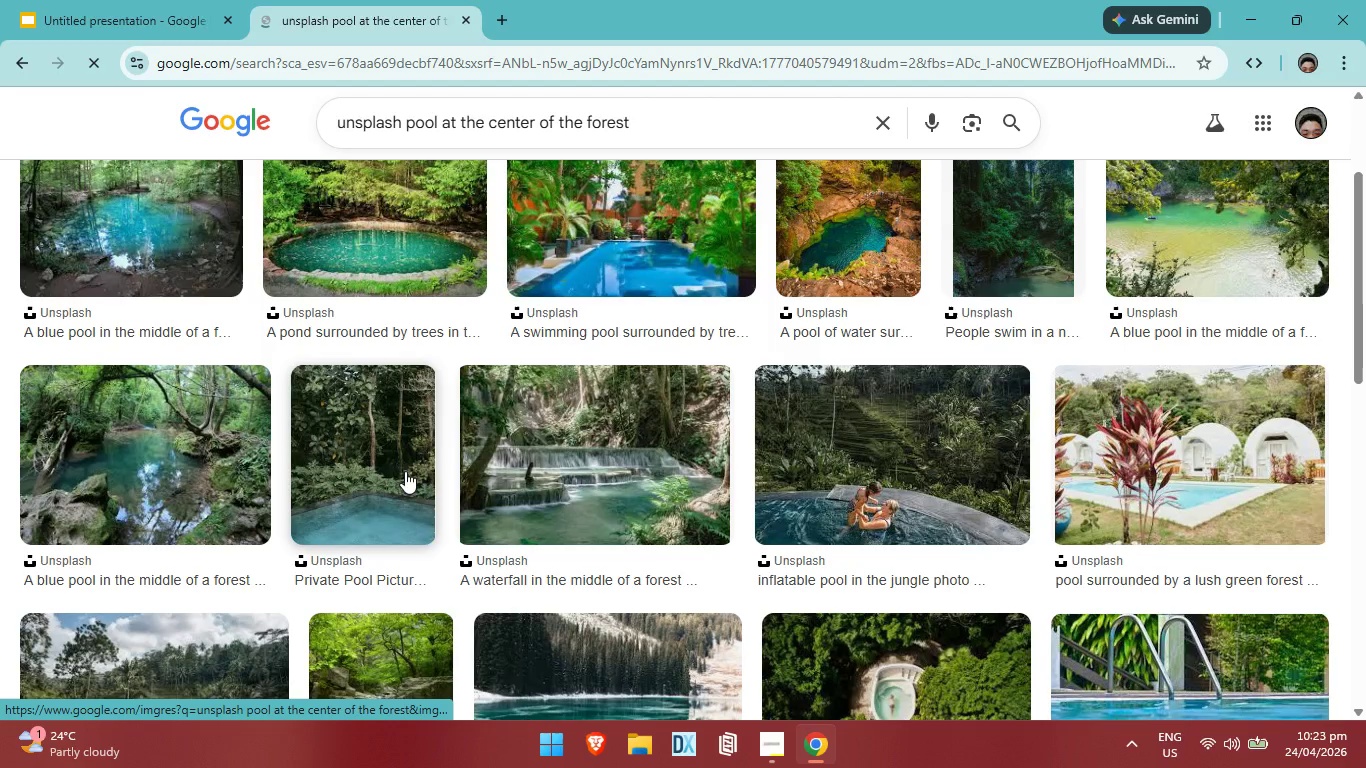 
scroll: coordinate [662, 510], scroll_direction: up, amount: 2.0
 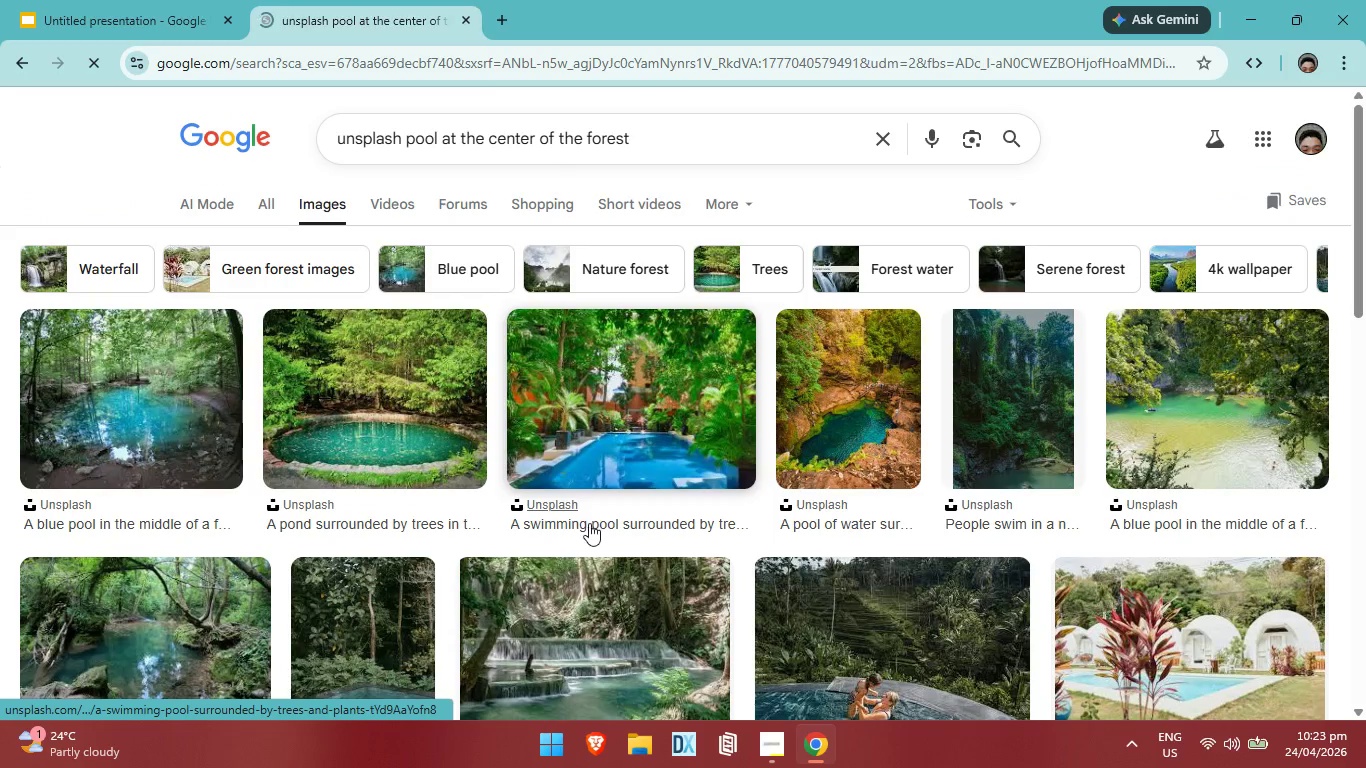 
scroll: coordinate [588, 565], scroll_direction: down, amount: 9.0
 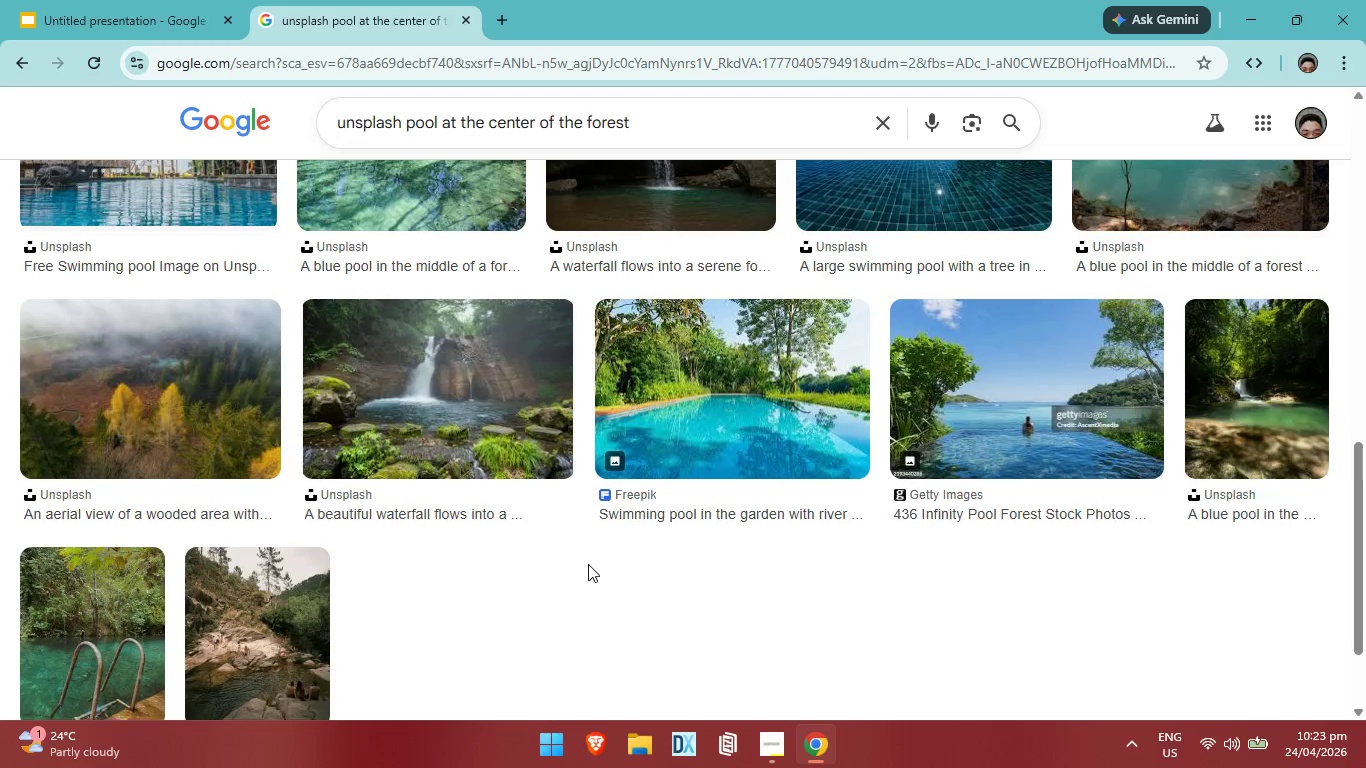 
scroll: coordinate [588, 564], scroll_direction: down, amount: 2.0
 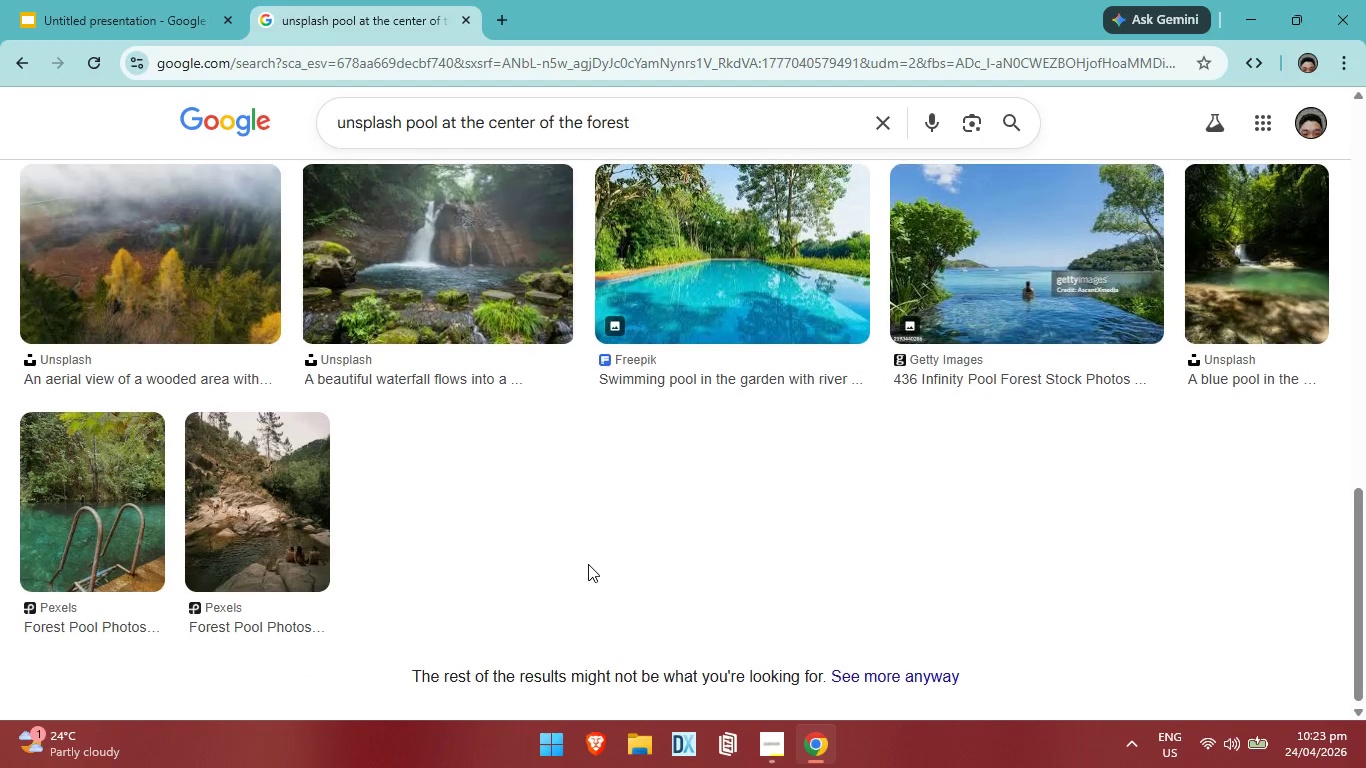 
scroll: coordinate [576, 556], scroll_direction: up, amount: 9.0
 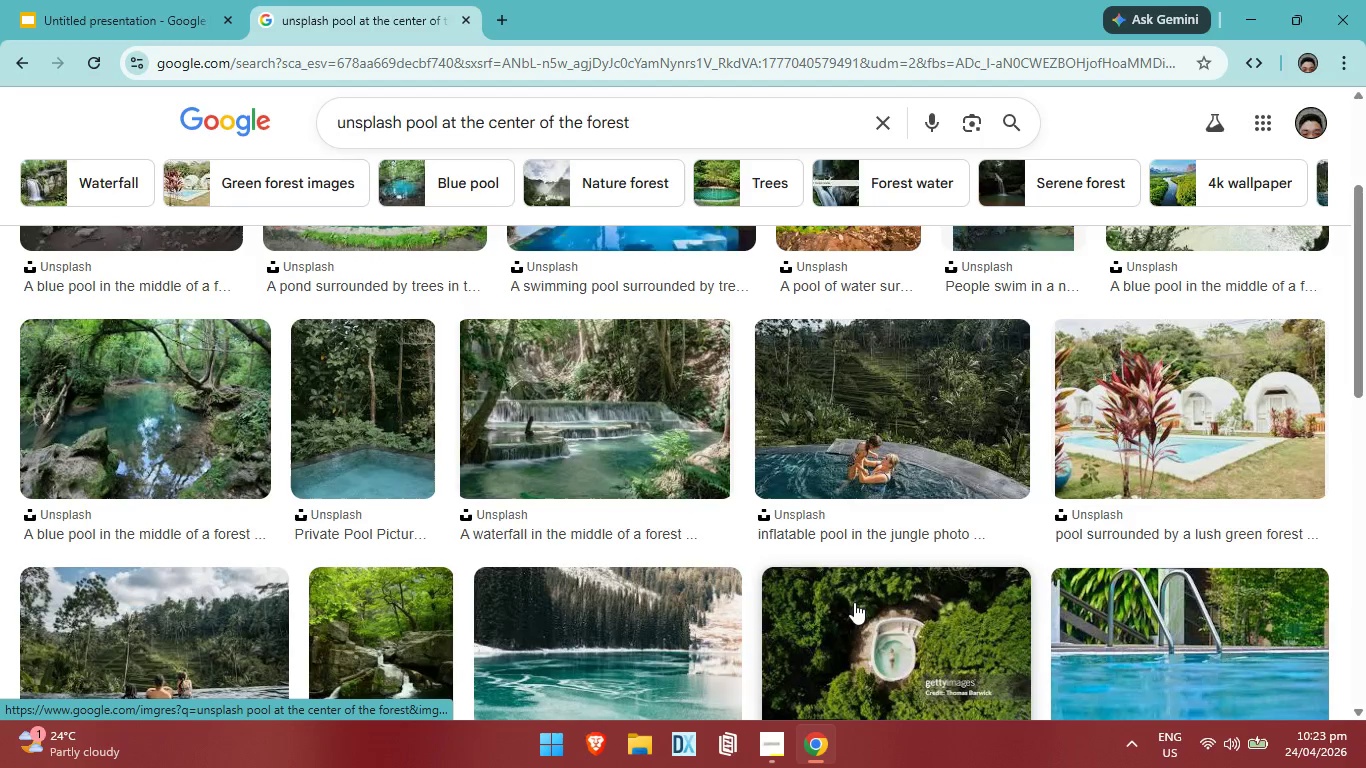 
scroll: coordinate [862, 610], scroll_direction: down, amount: 2.0
 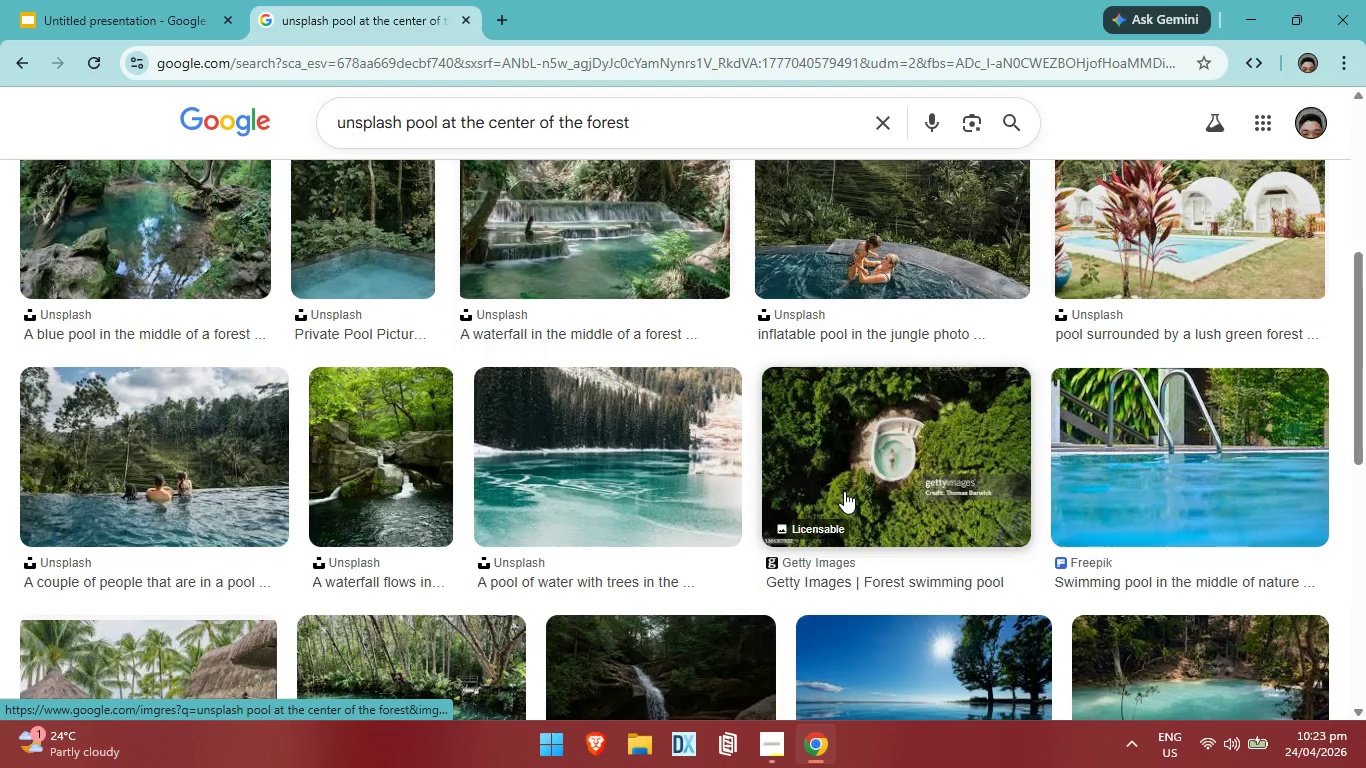 
left_click([844, 491])
 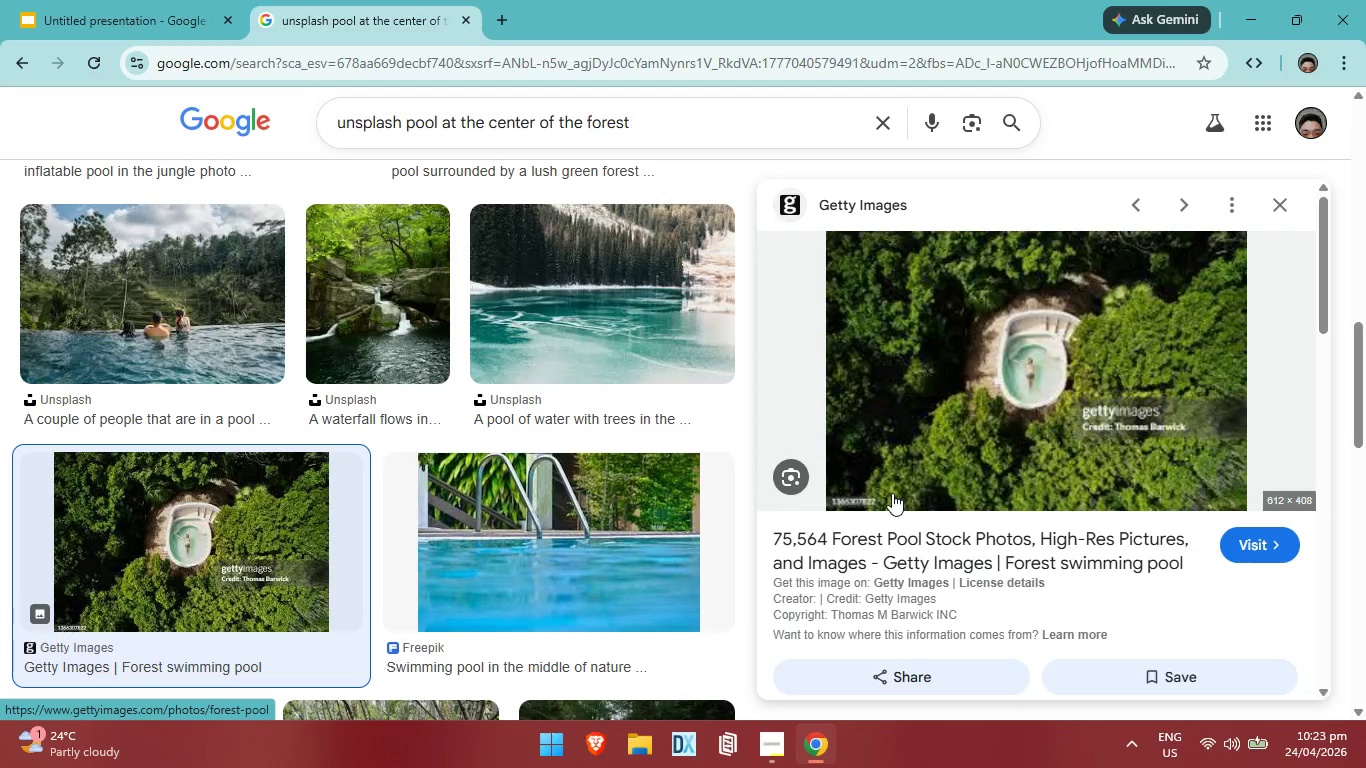 
scroll: coordinate [980, 487], scroll_direction: down, amount: 3.0
 